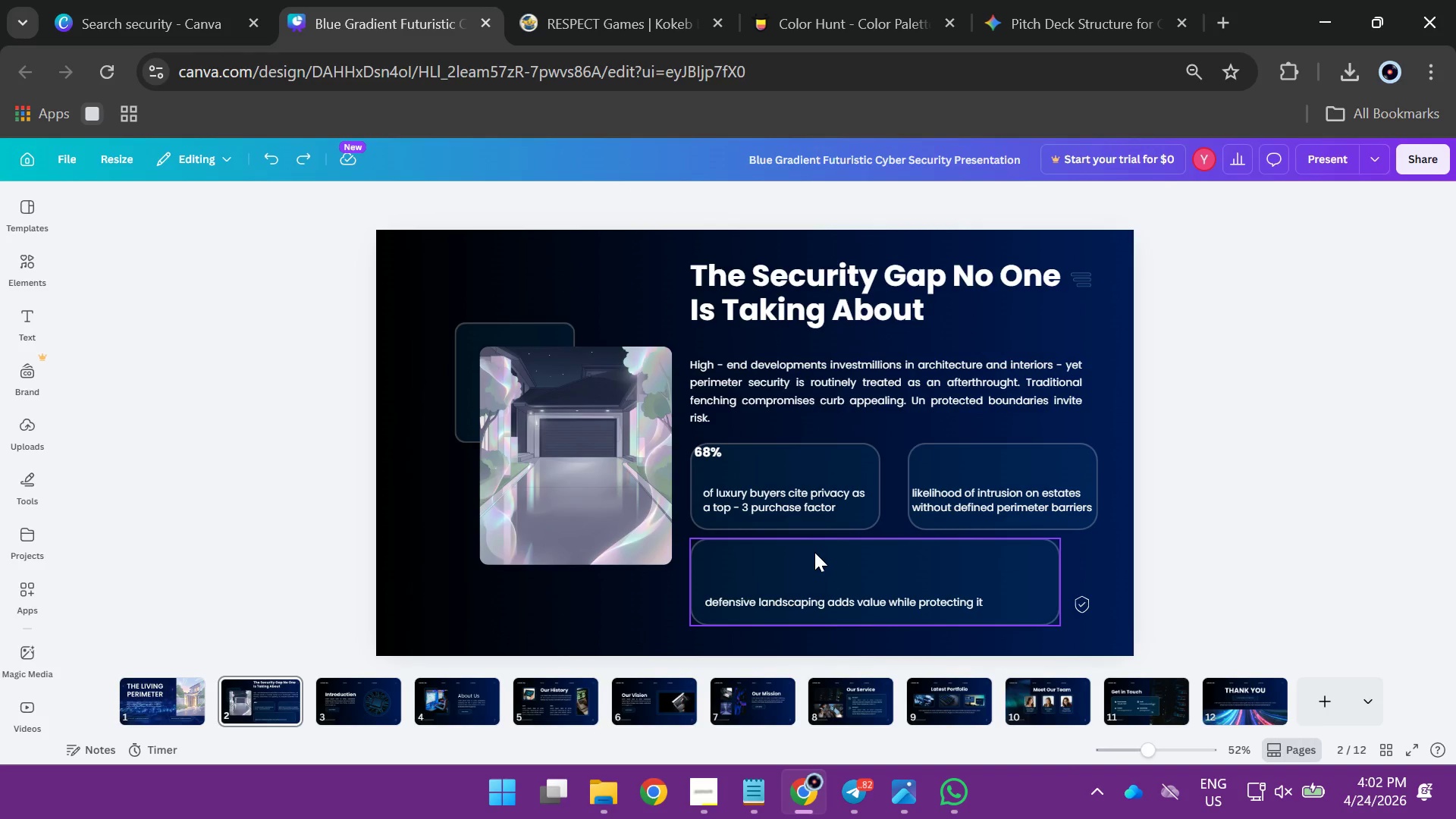 
key(Control+ControlLeft)
 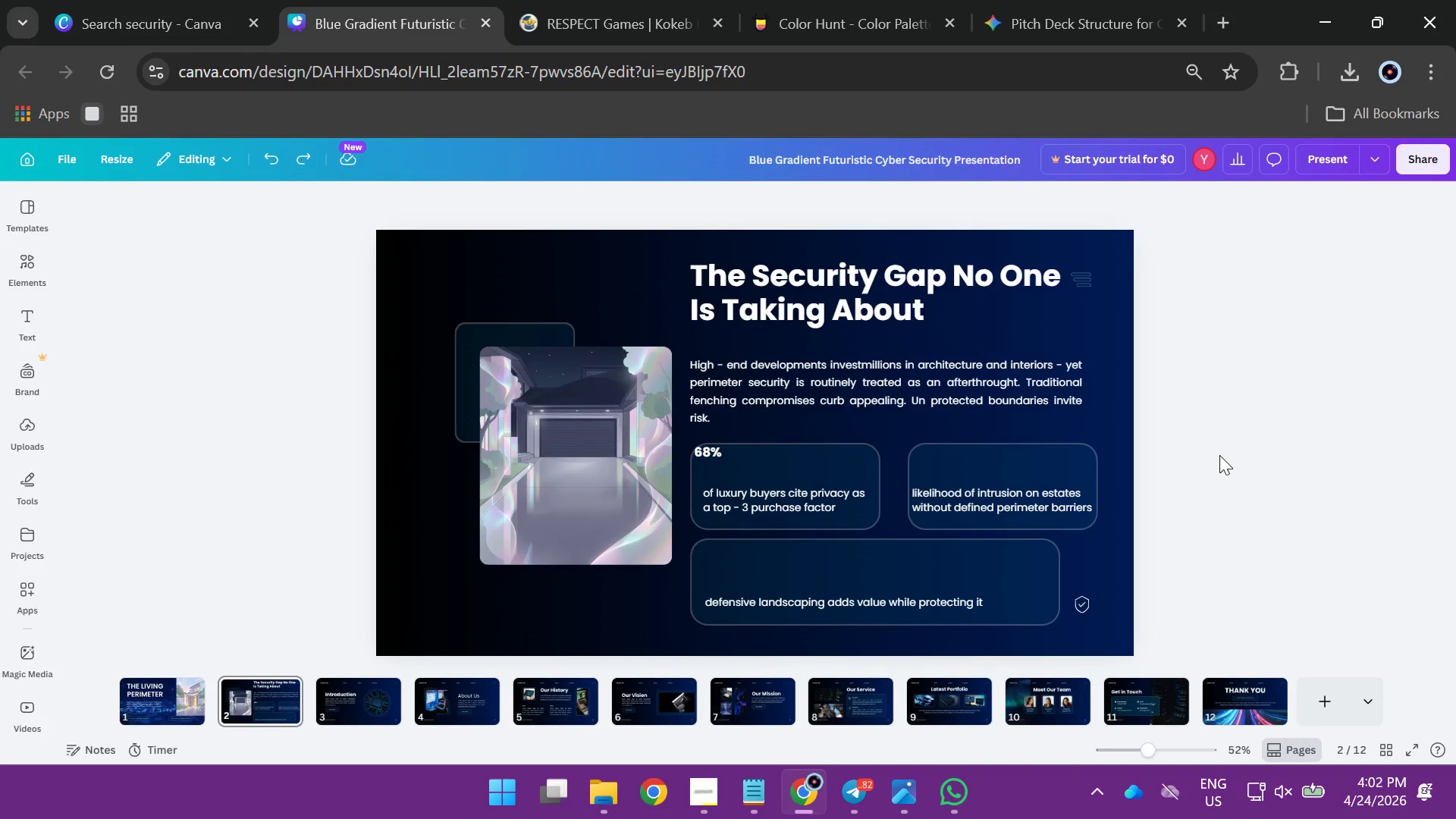 
left_click([1229, 453])
 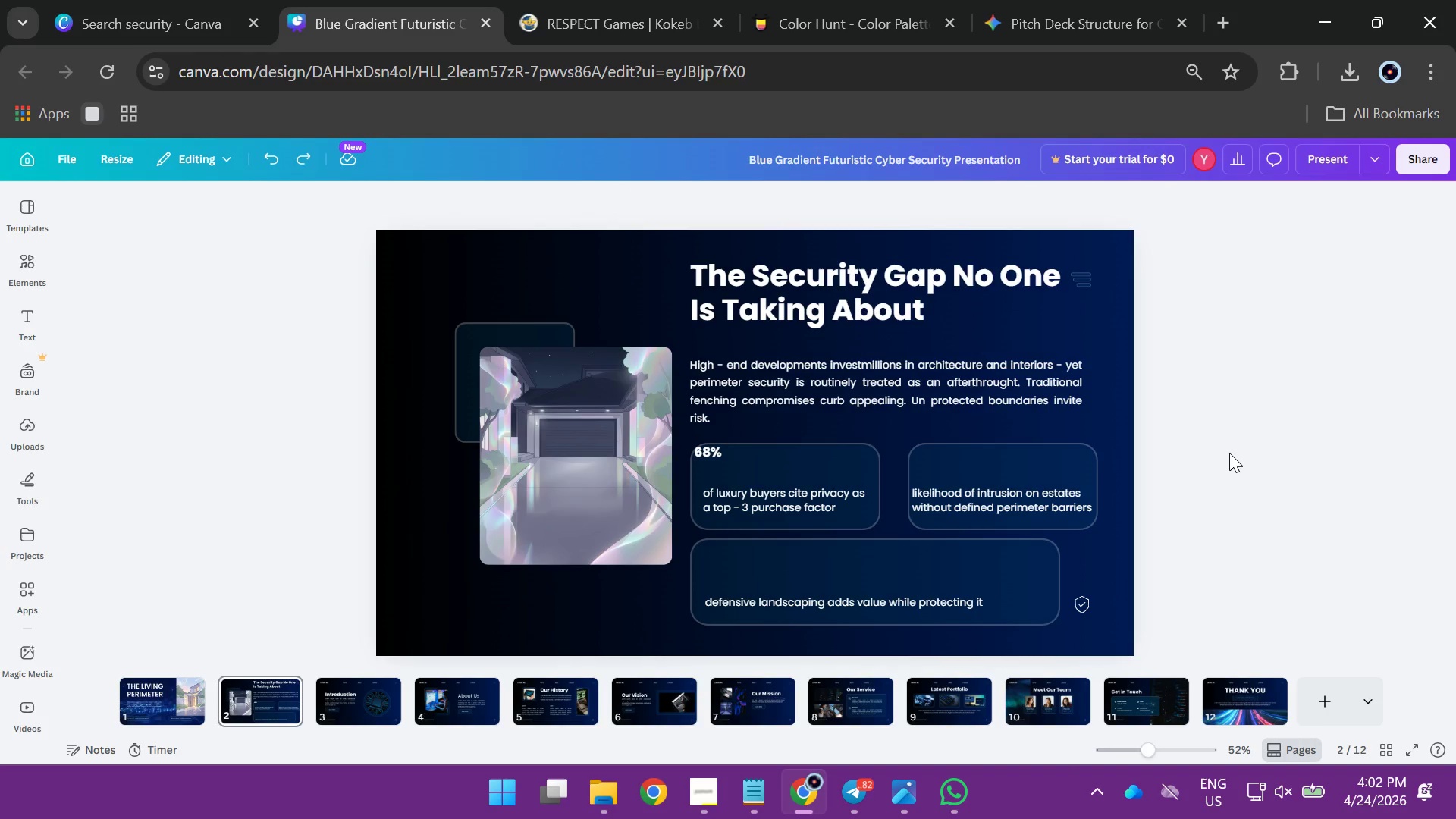 
hold_key(key=ControlLeft, duration=0.73)
 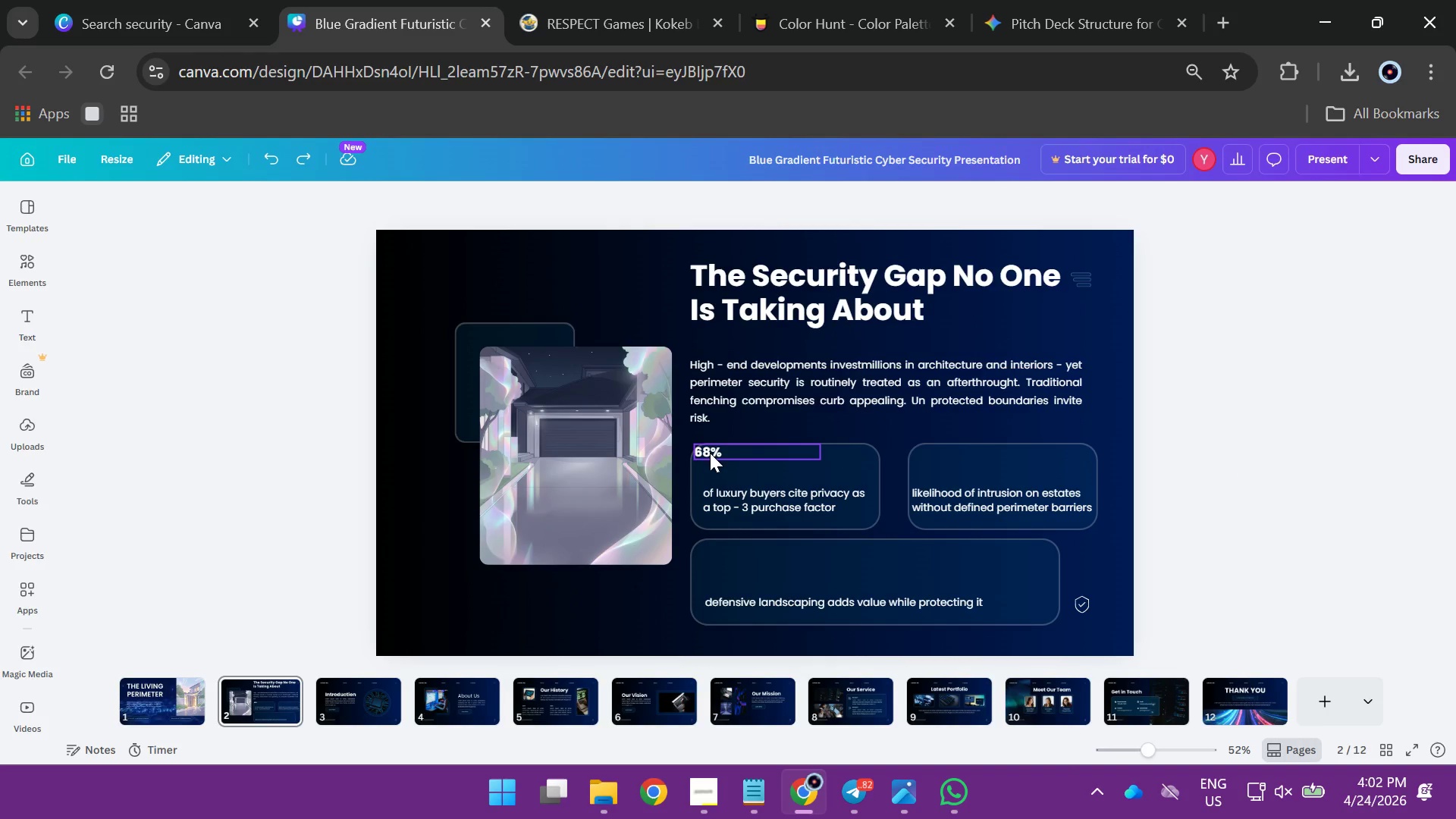 
left_click([710, 450])
 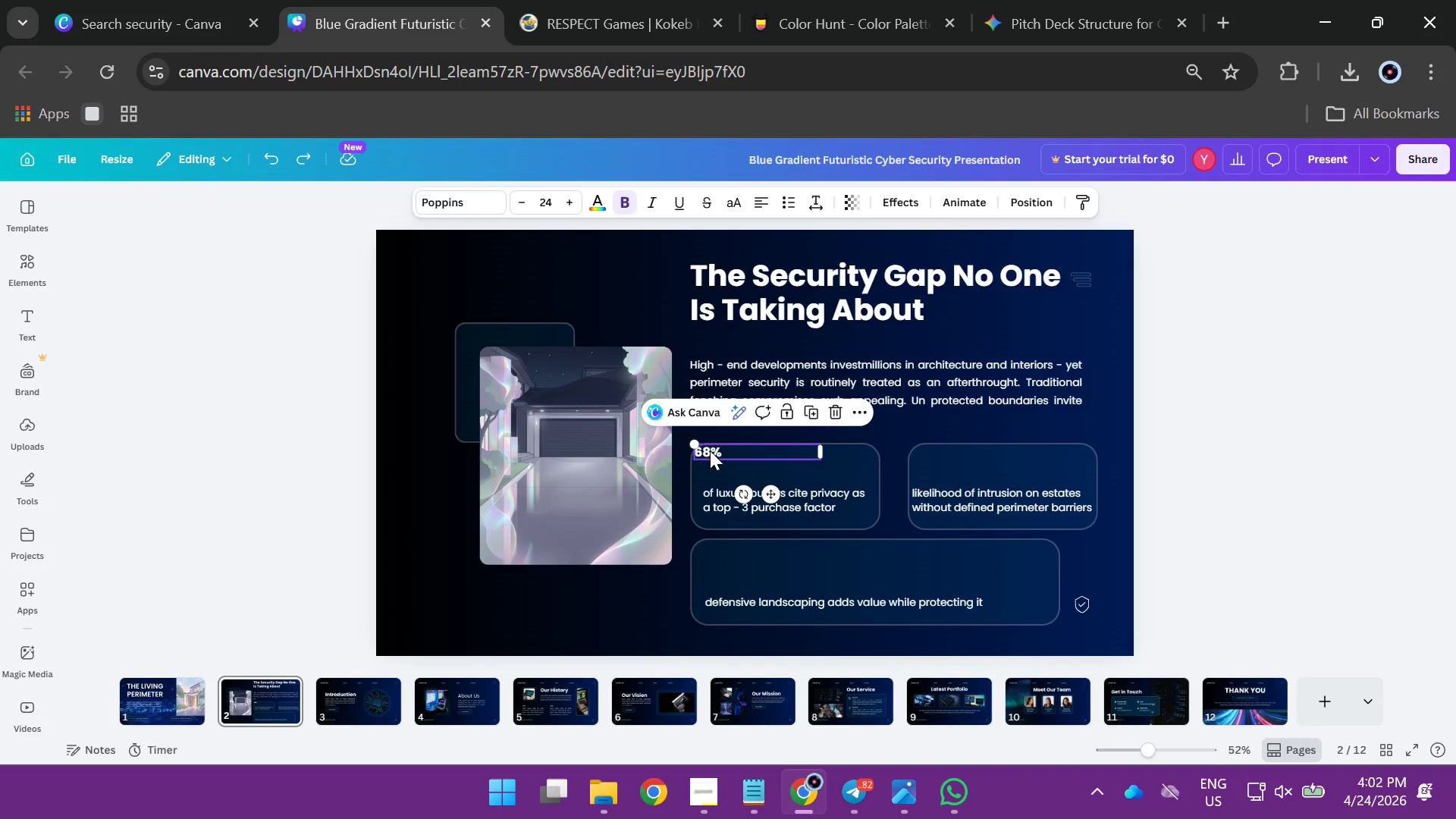 
left_click_drag(start_coordinate=[710, 450], to_coordinate=[719, 463])
 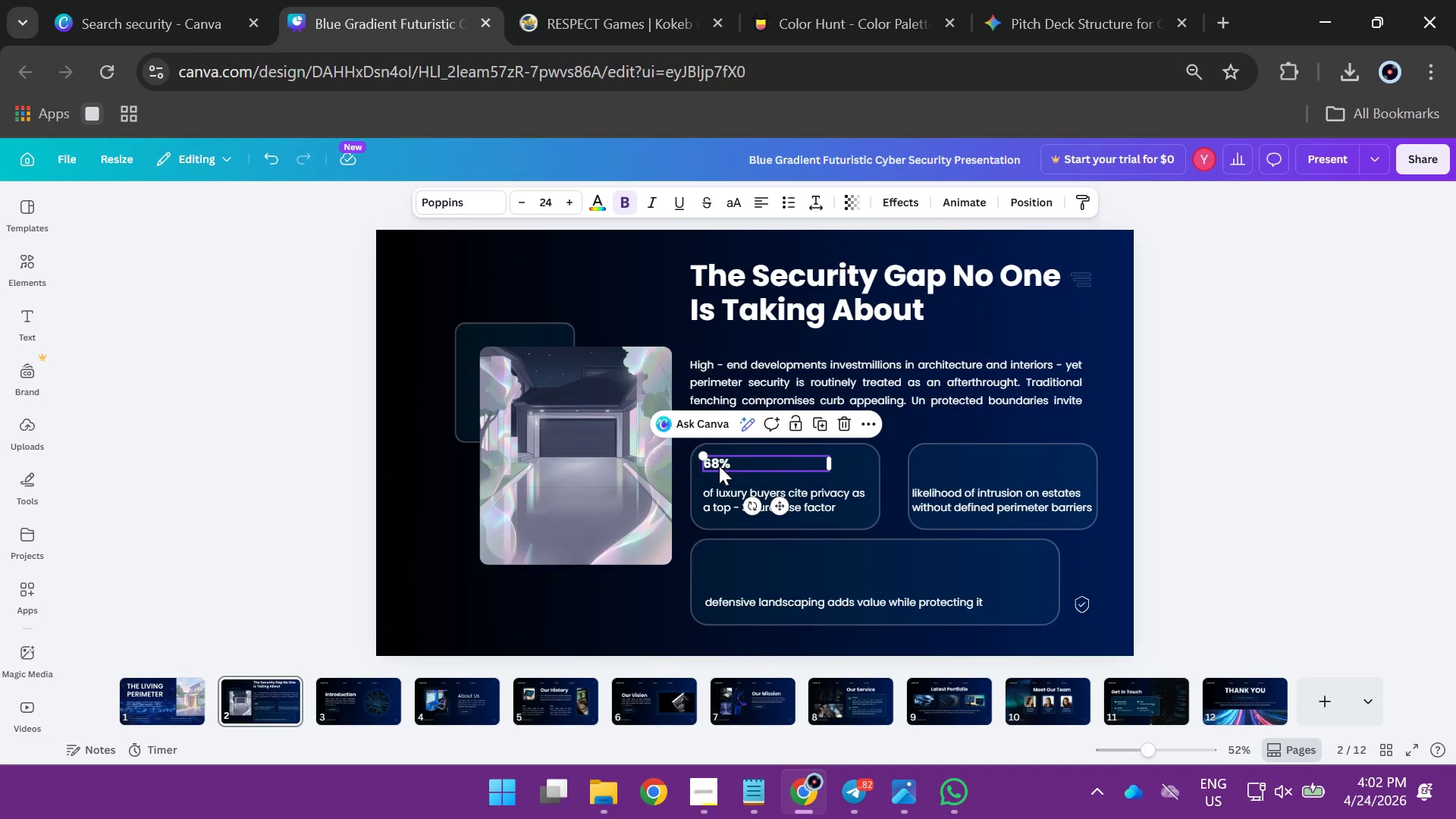 
hold_key(key=AltLeft, duration=1.56)
left_click_drag(start_coordinate=[719, 463], to_coordinate=[723, 566])
 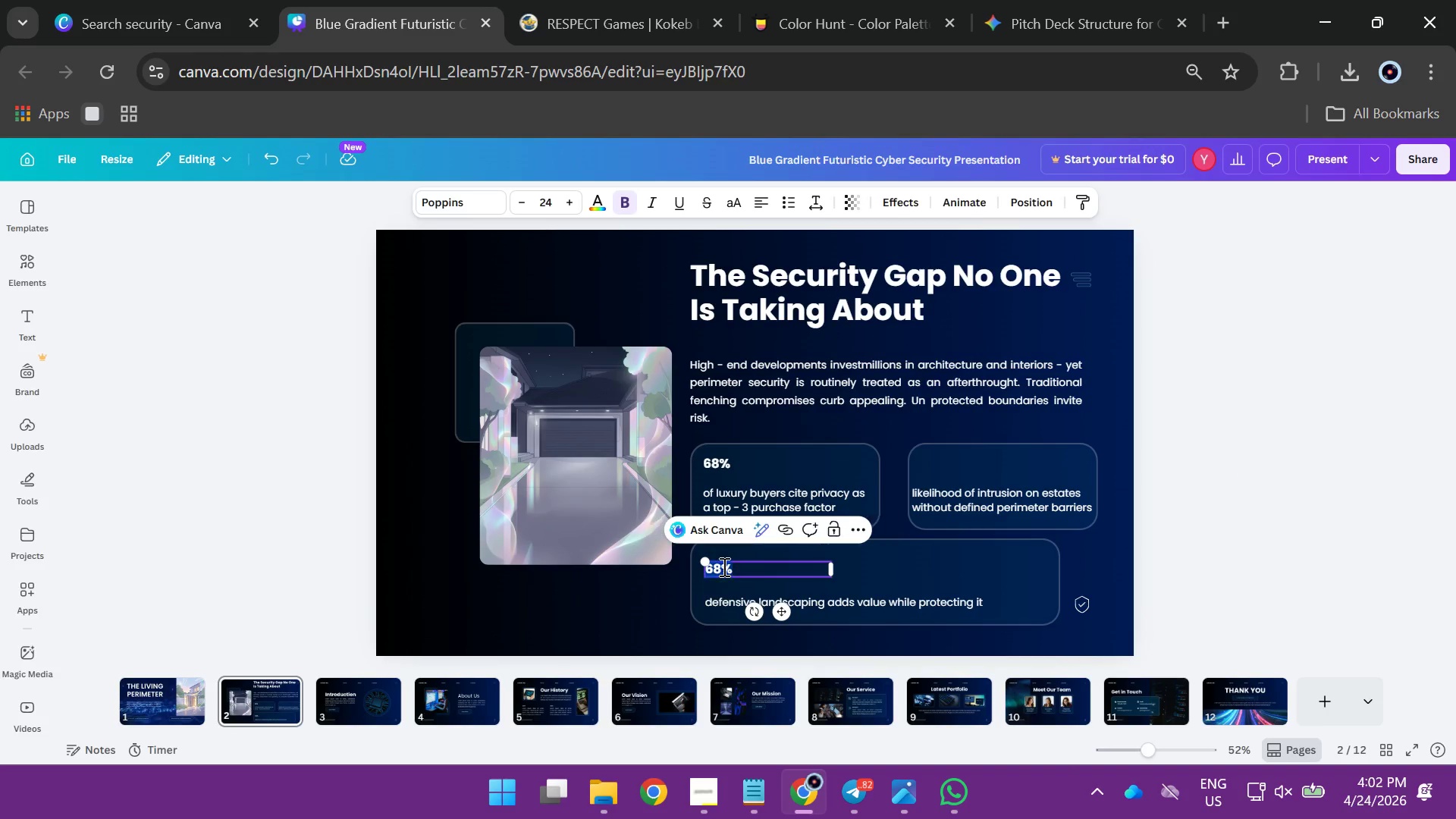 
double_click([723, 566])
 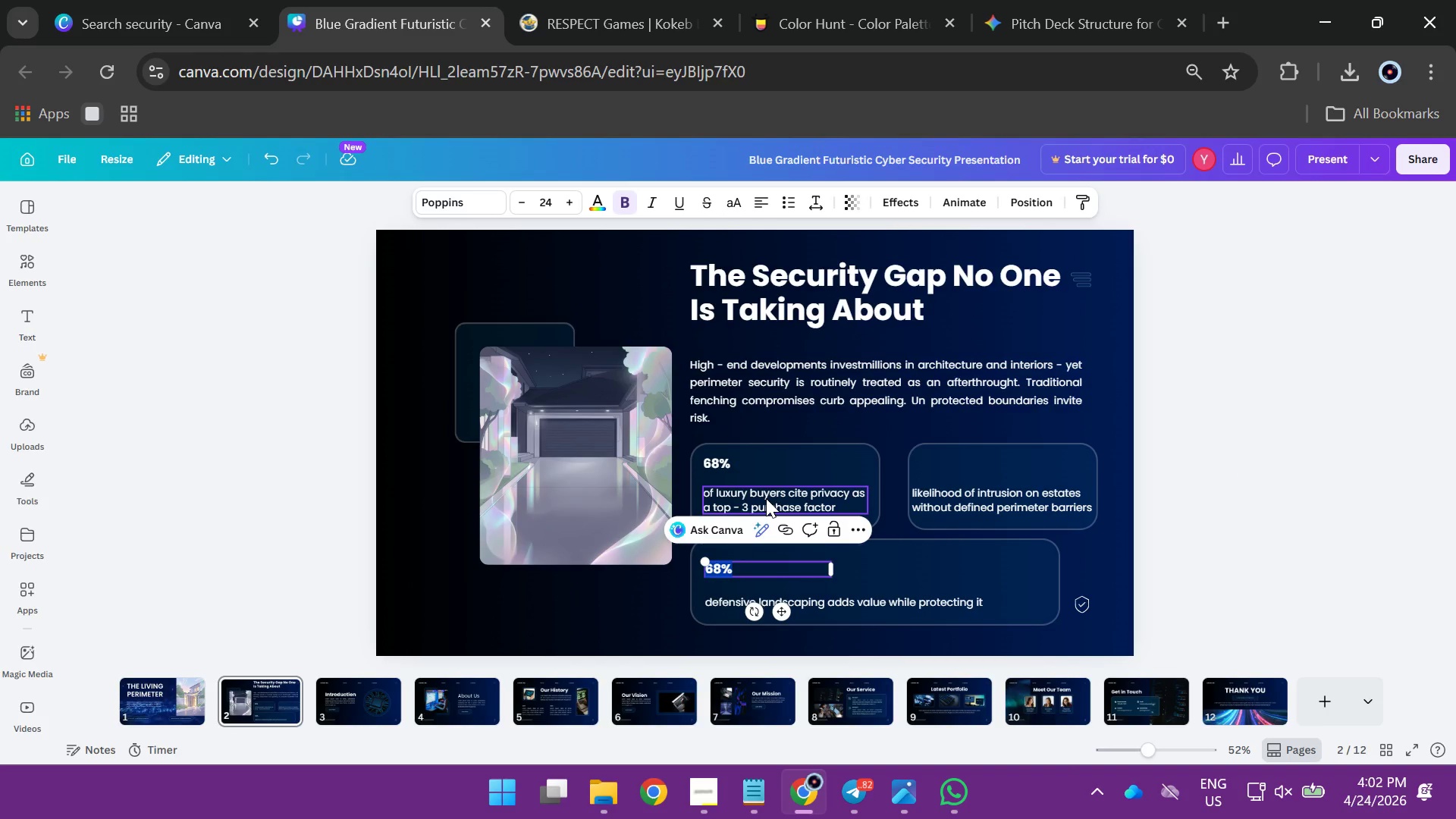 
type(Zero Aesthetic Cost)
 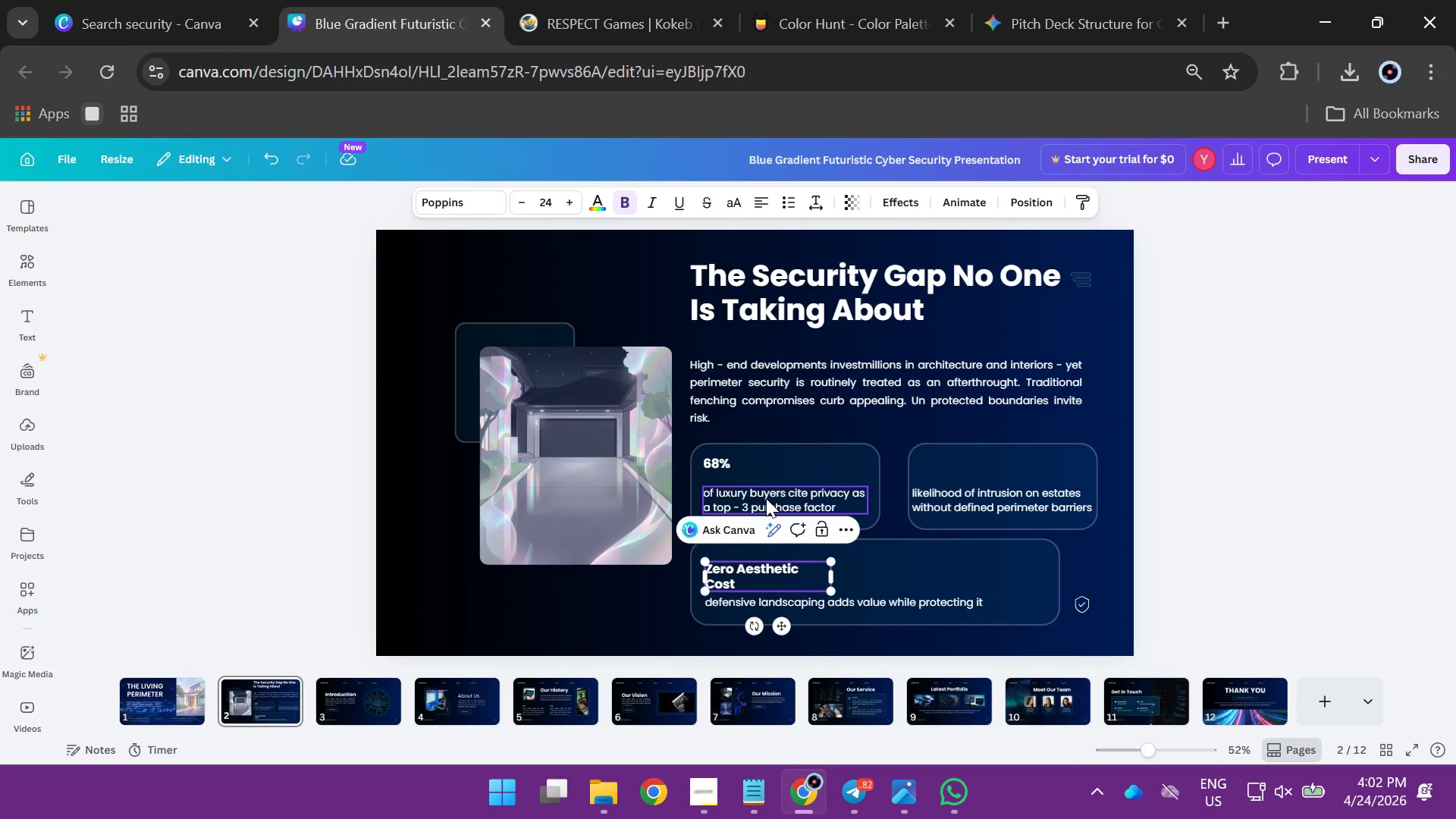 
left_click_drag(start_coordinate=[836, 568], to_coordinate=[859, 570])
 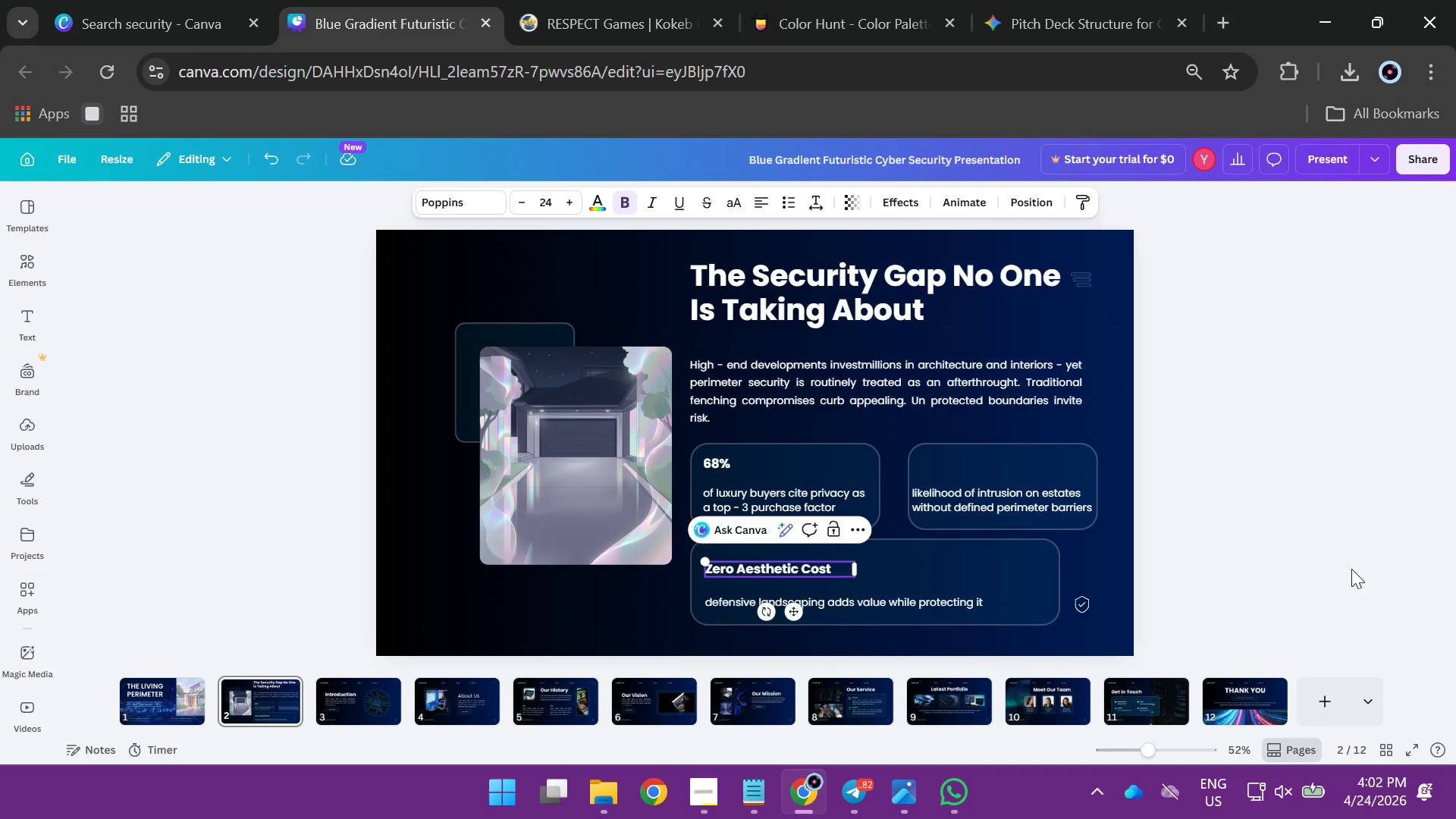 
left_click([1357, 574])
 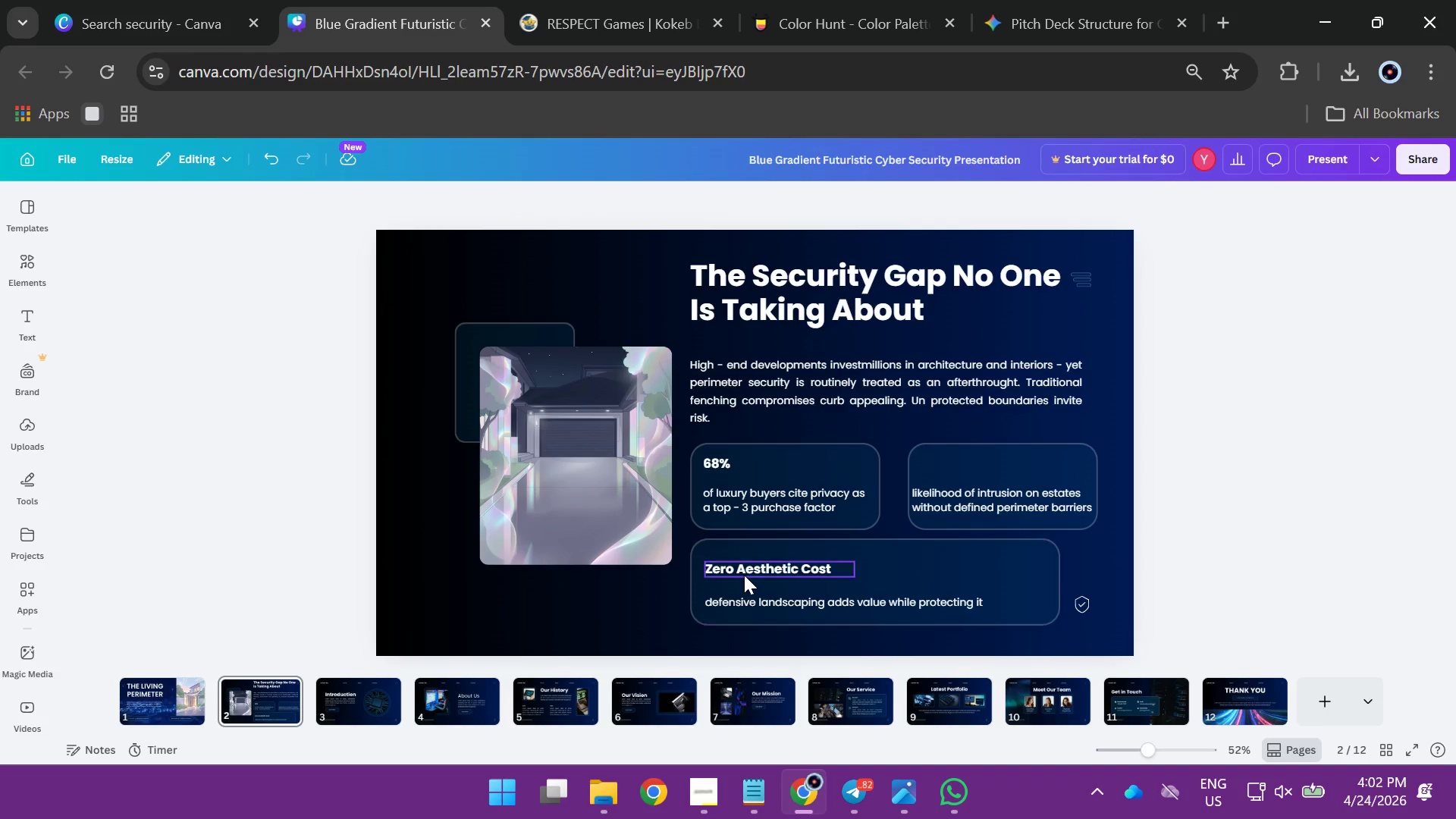 
mouse_move([781, 563])
 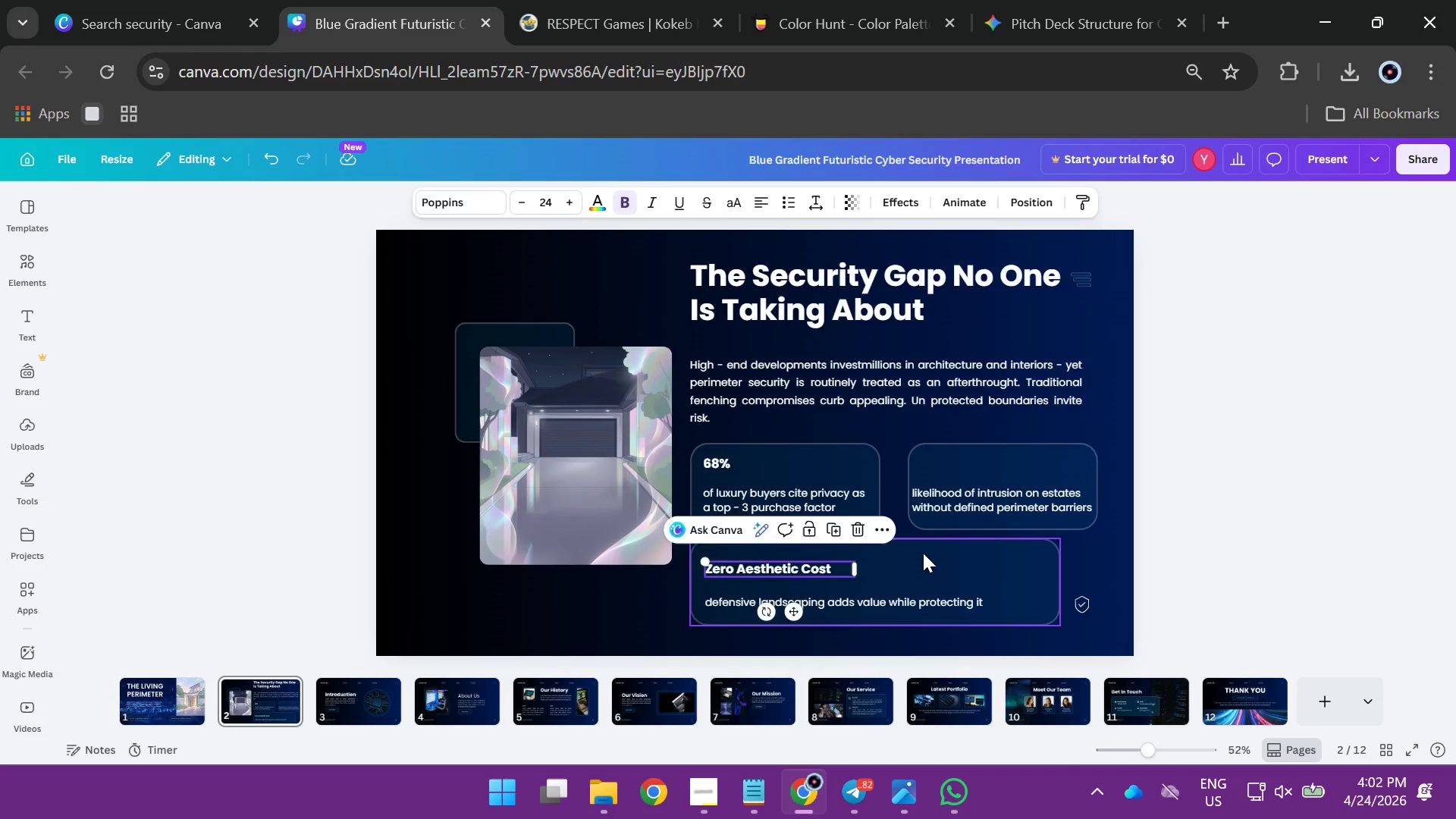 
left_click([923, 553])
 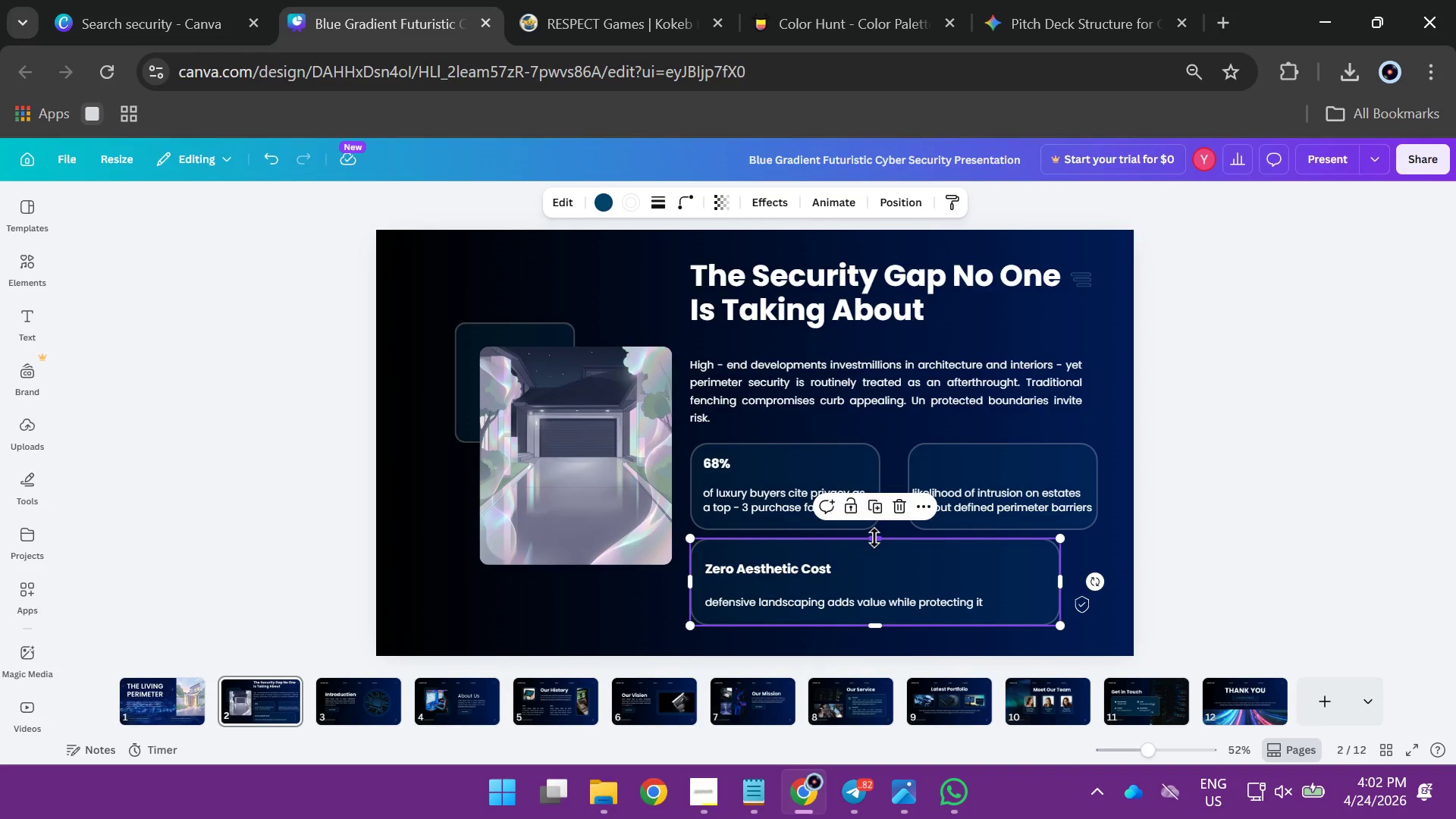 
left_click_drag(start_coordinate=[874, 538], to_coordinate=[875, 546])
 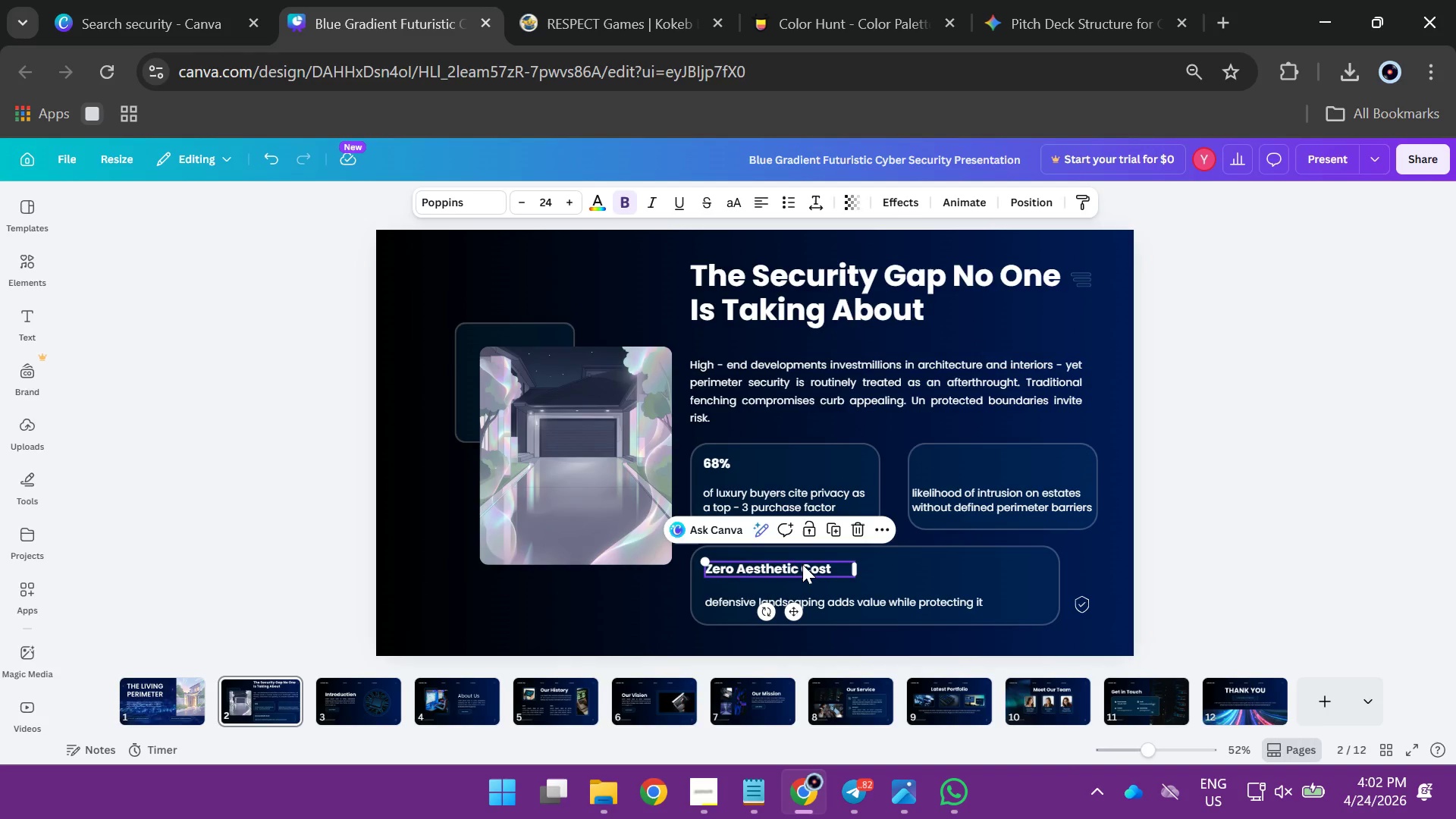 
key(Control+Z)
 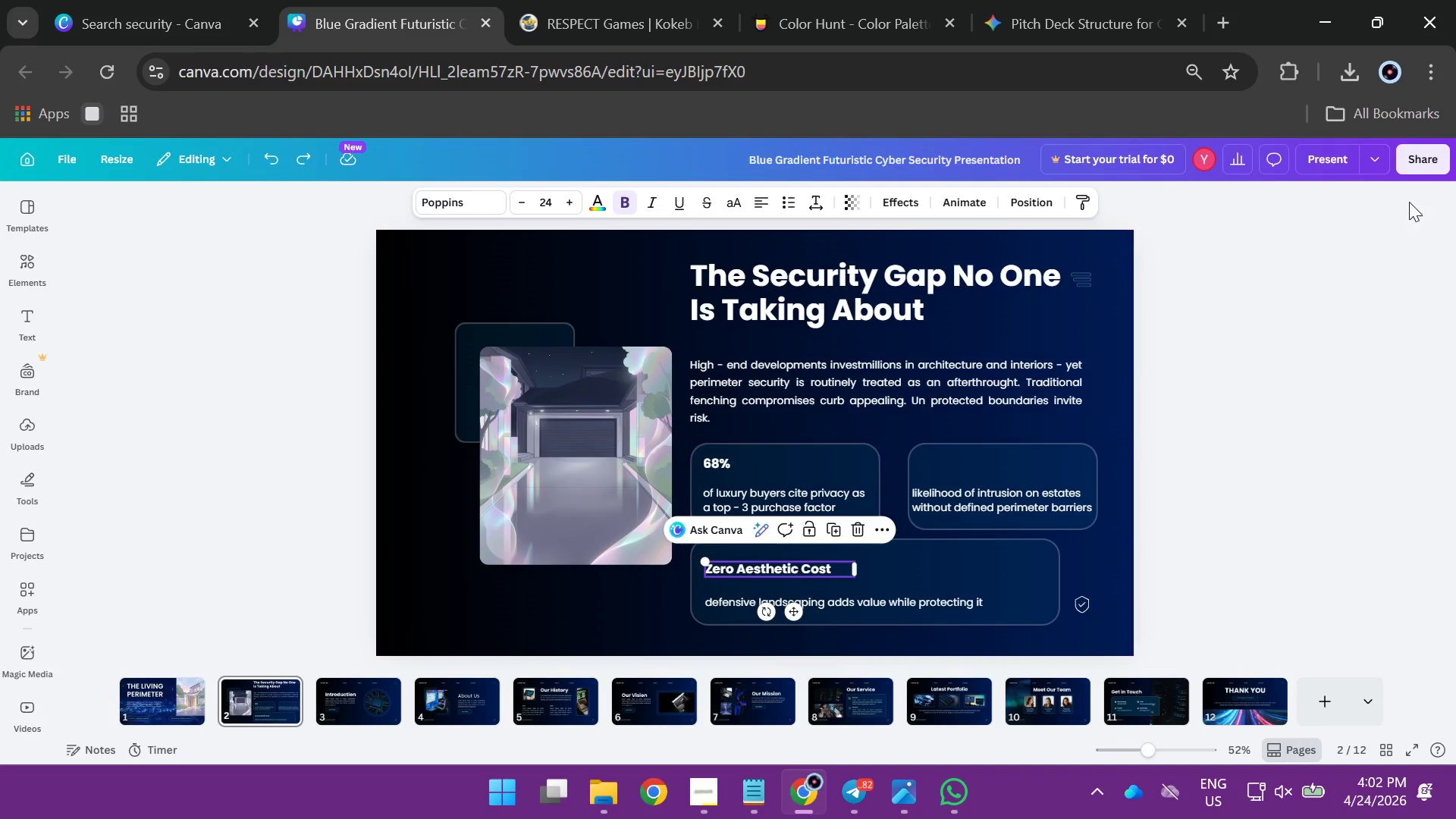 
left_click([1320, 261])
 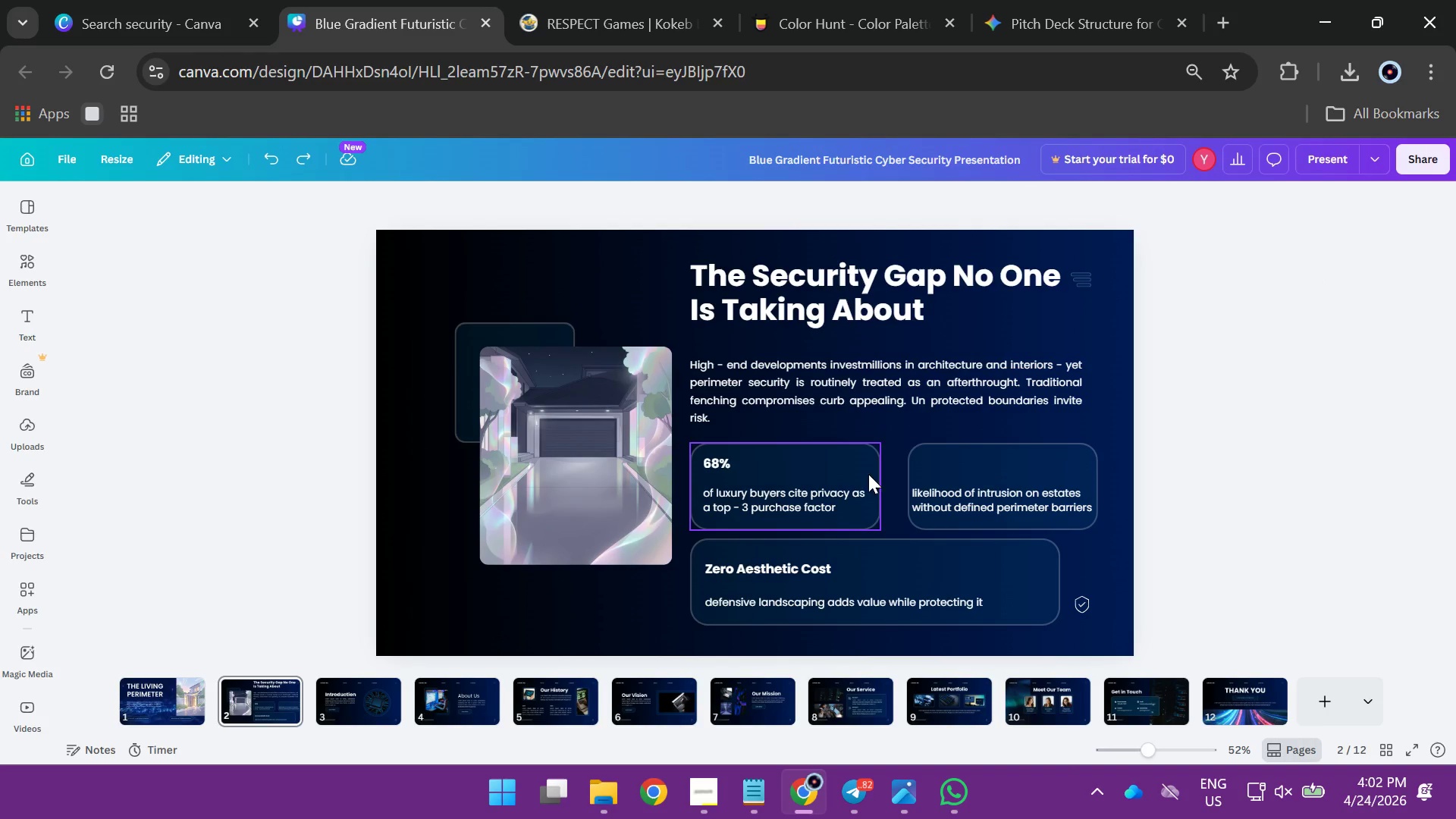 
left_click([864, 454])
 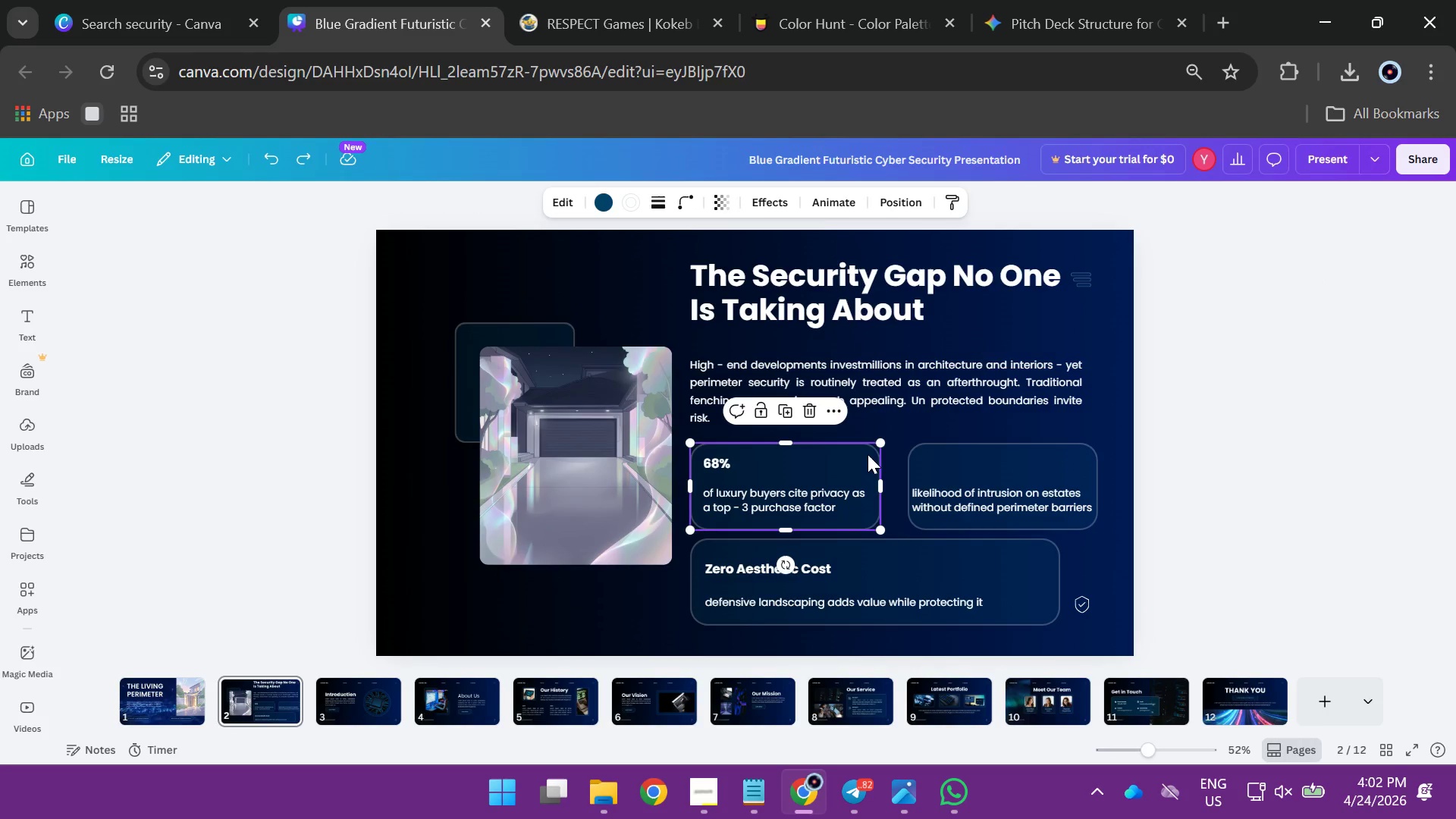 
hold_key(key=ShiftLeft, duration=0.77)
left_click([977, 465])
 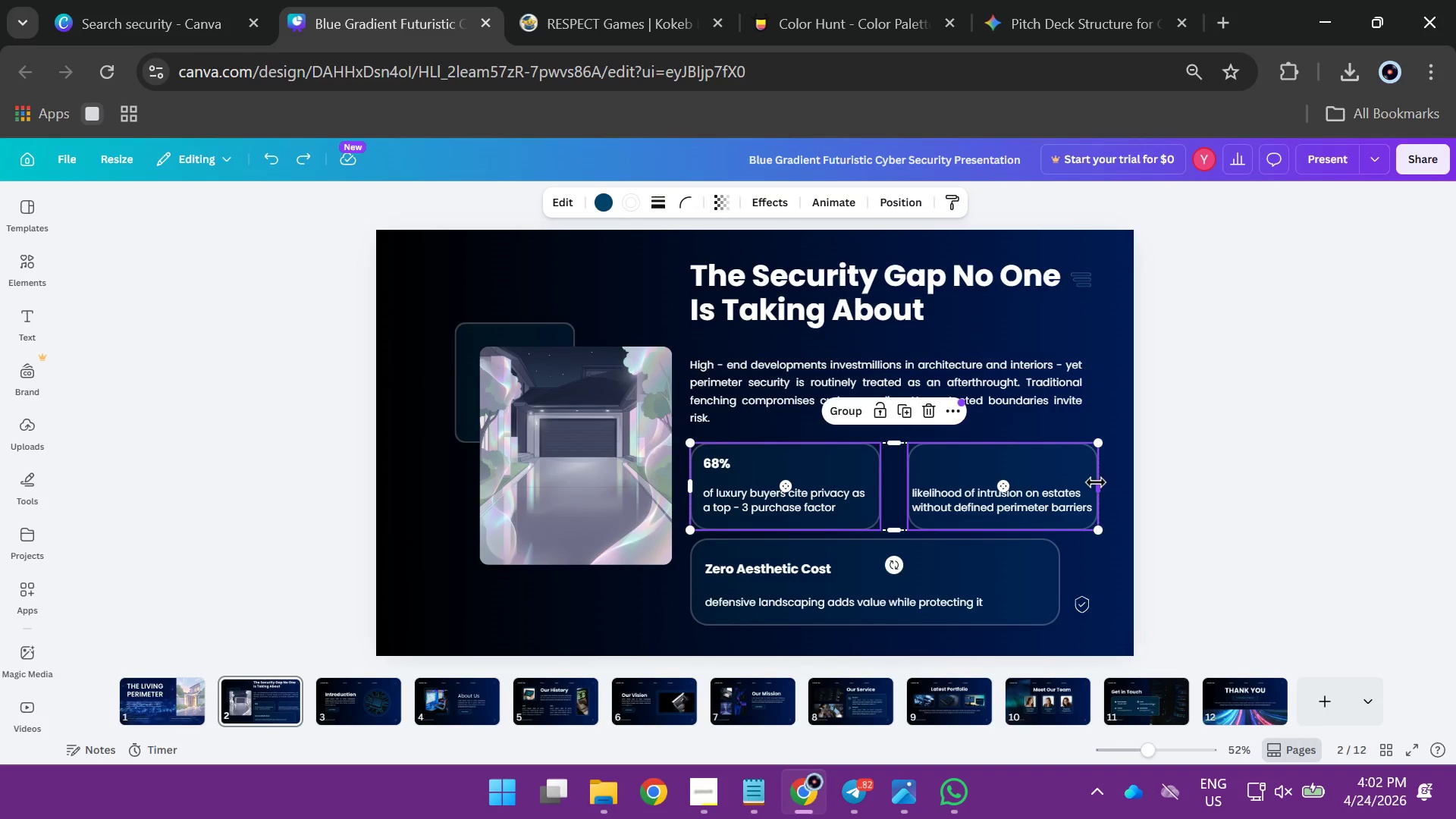 
left_click_drag(start_coordinate=[1097, 482], to_coordinate=[1108, 482])
 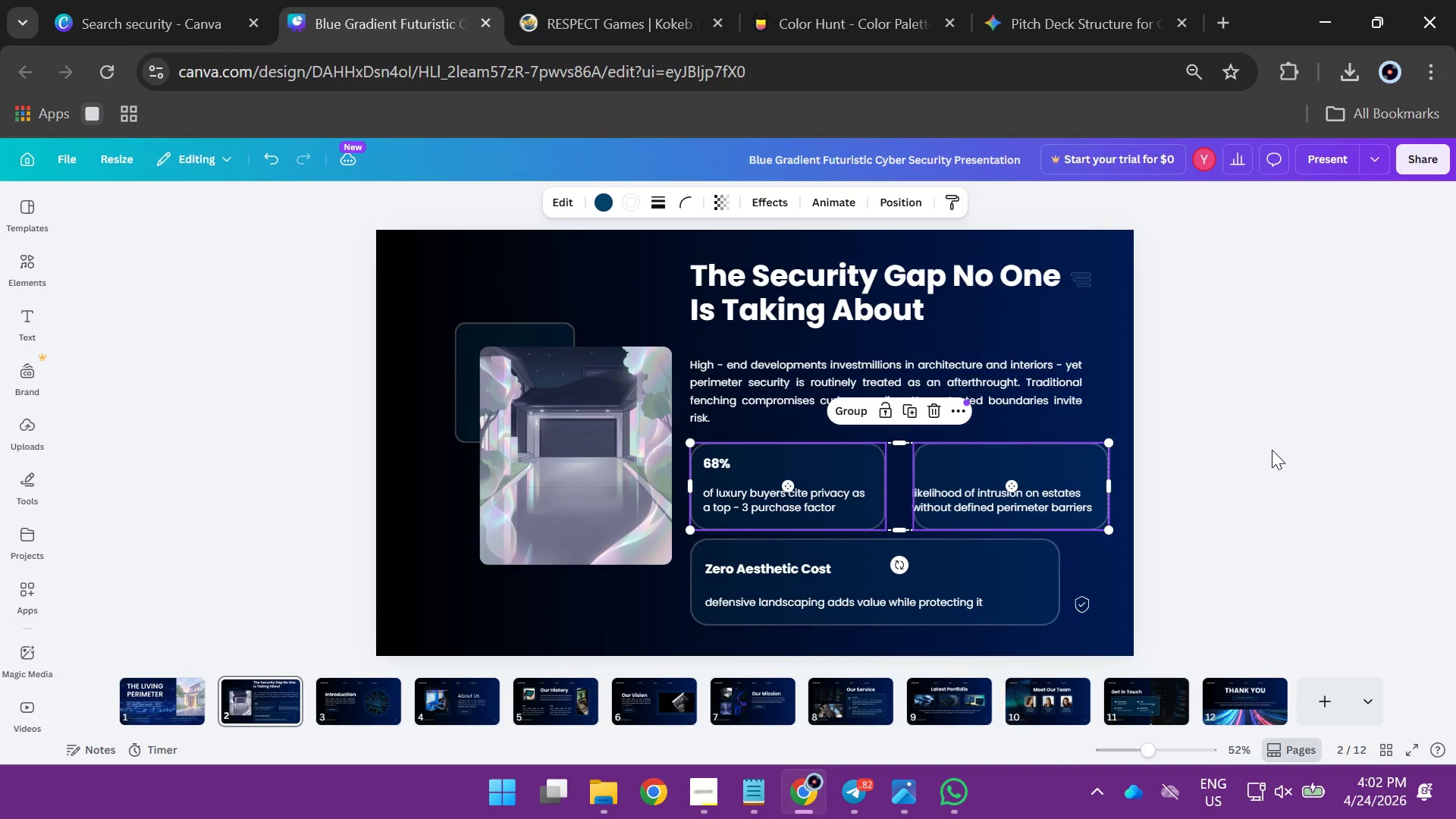 
left_click([1272, 450])
 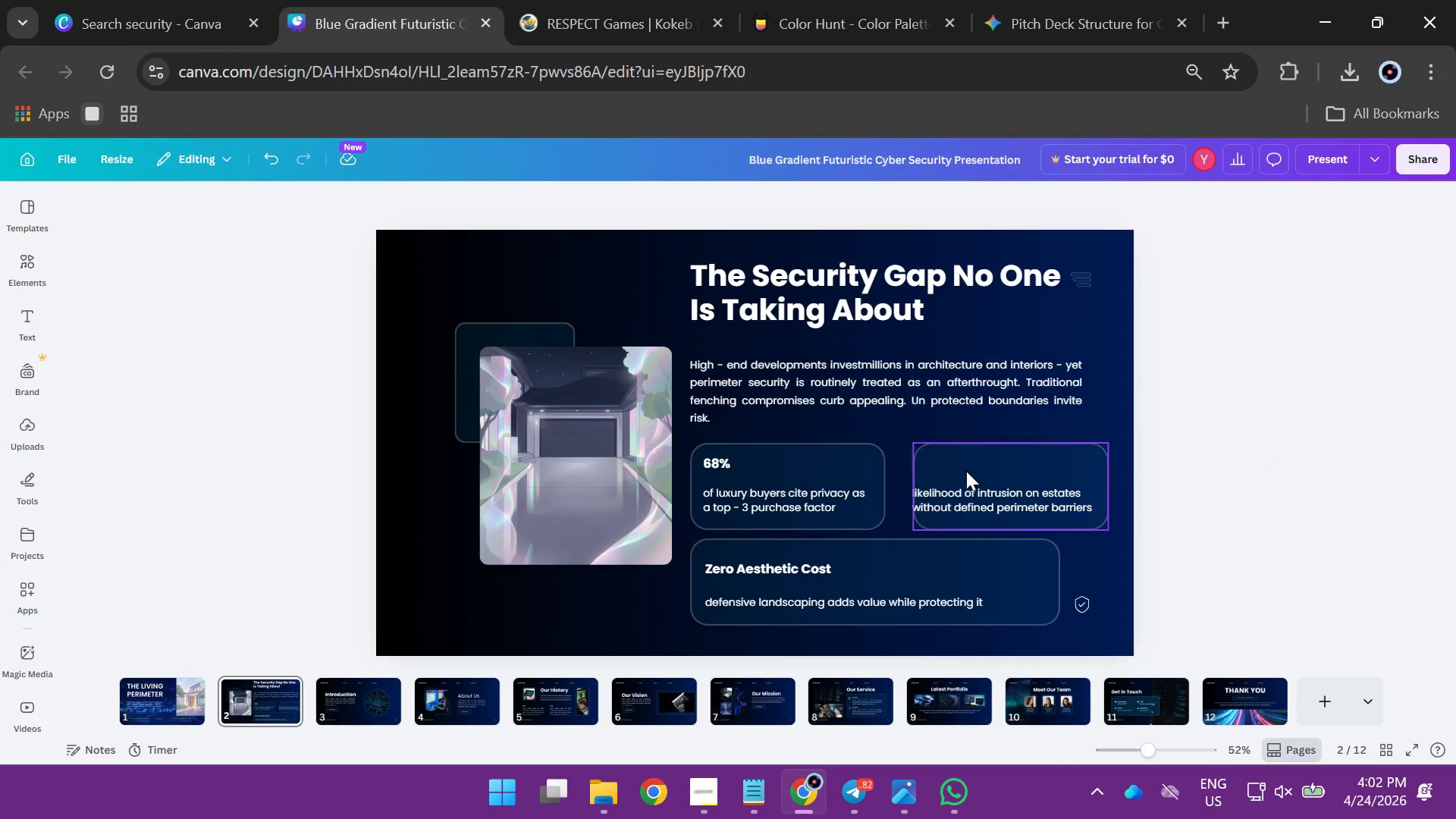 
left_click_drag(start_coordinate=[989, 471], to_coordinate=[976, 472])
 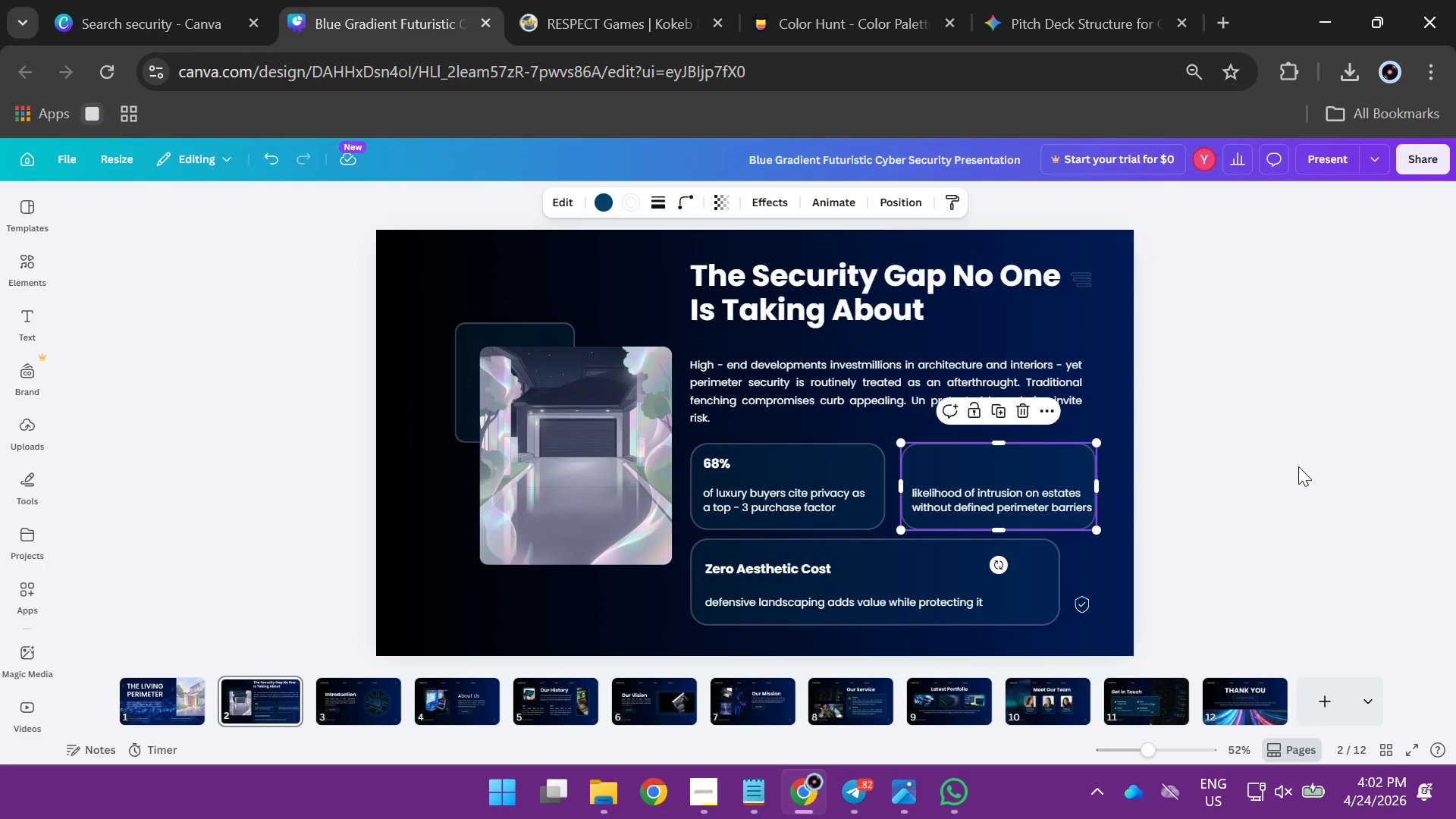 
left_click([1299, 466])
 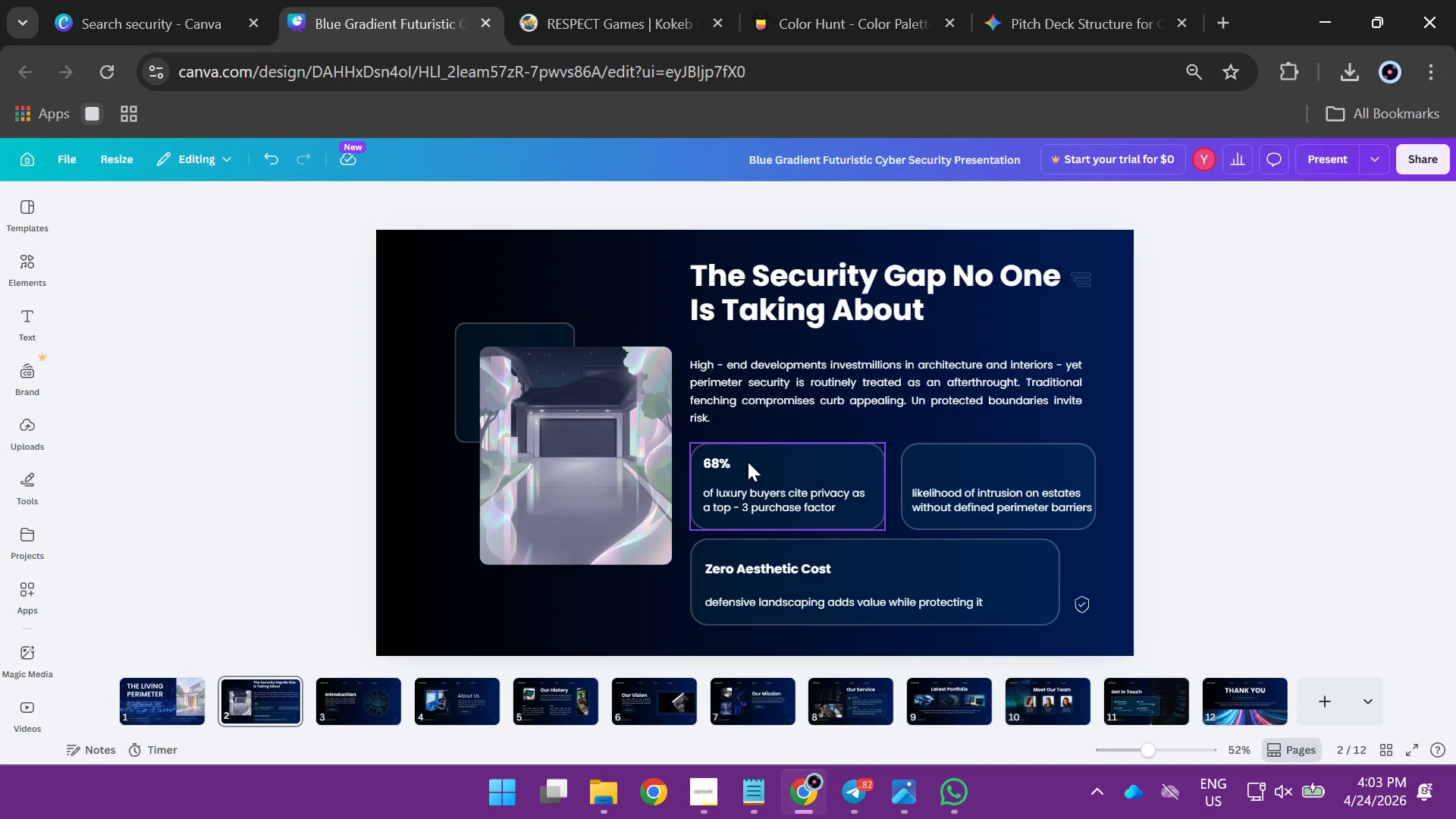 
left_click([722, 459])
 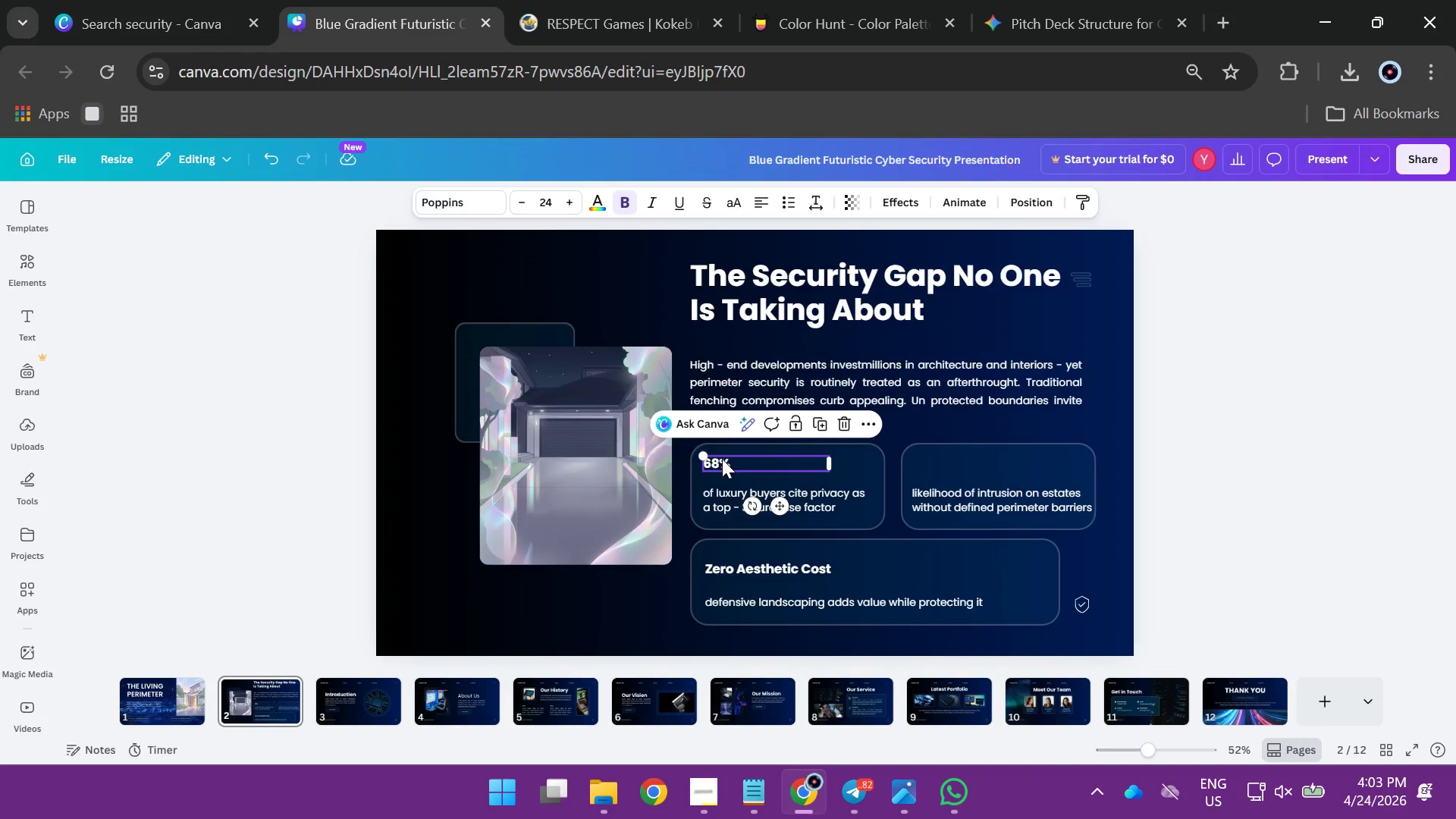 
hold_key(key=AltLeft, duration=3.33)
left_click_drag(start_coordinate=[719, 462], to_coordinate=[935, 461])
 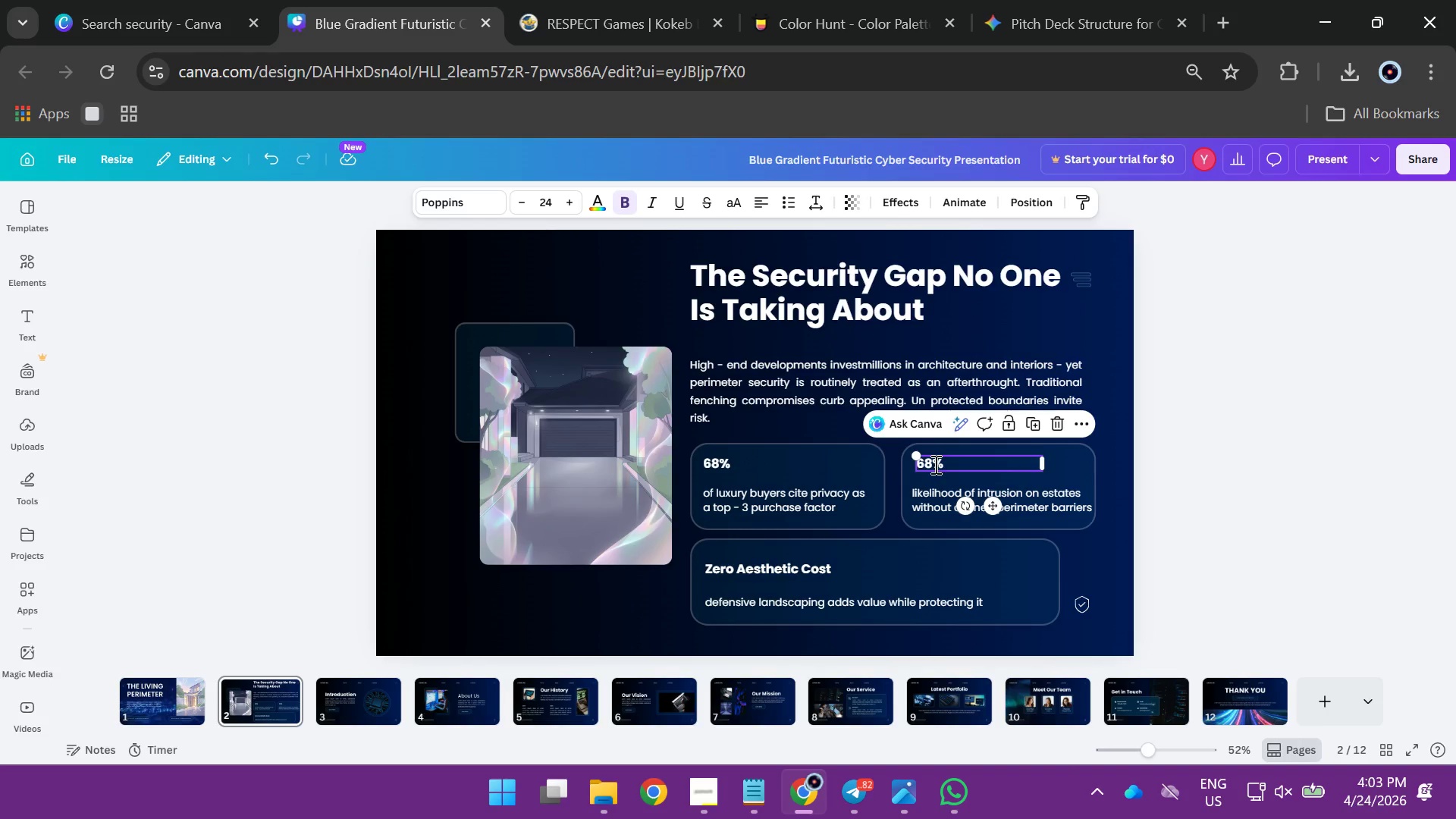 
double_click([934, 464])
 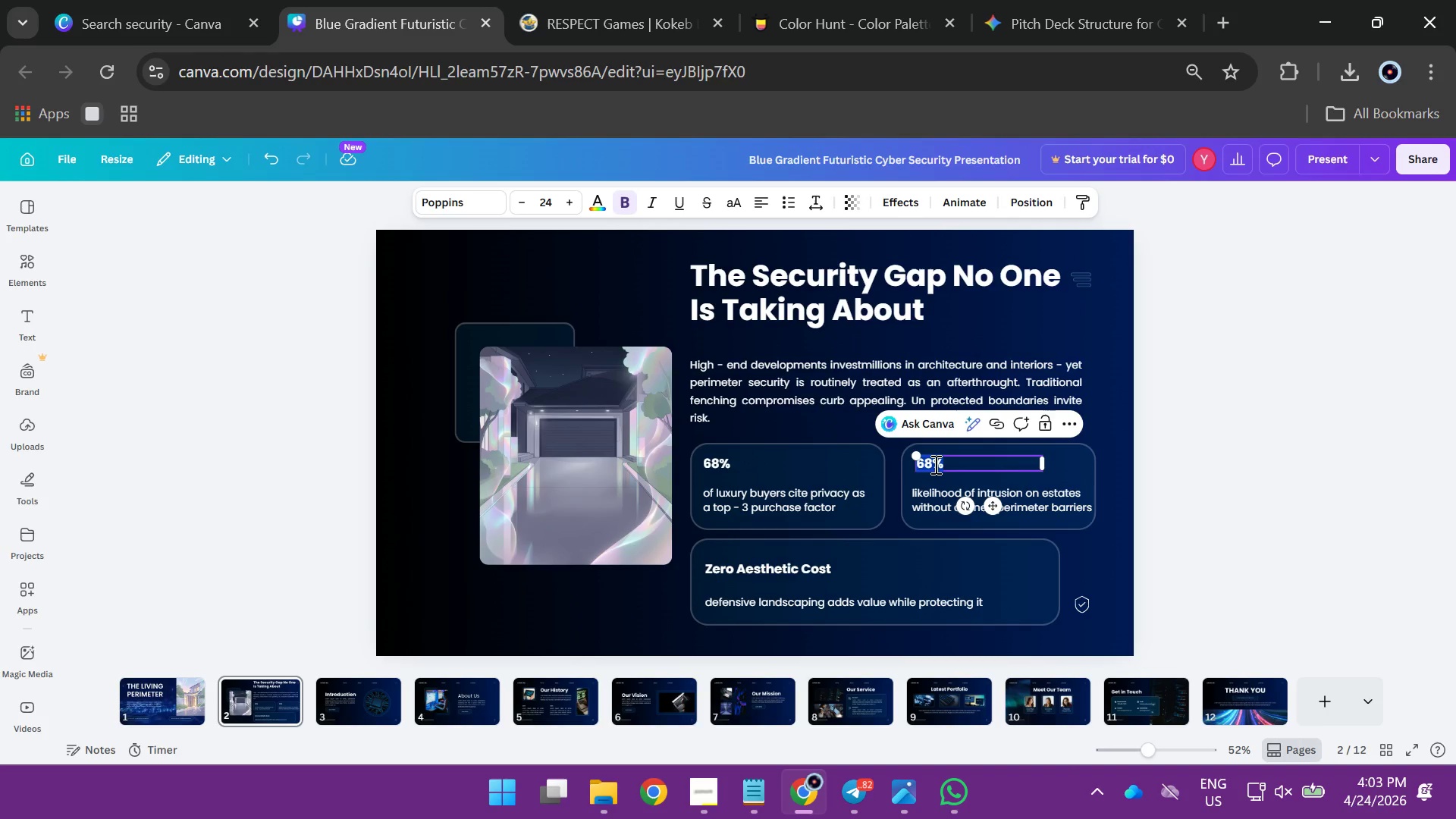 
type(3X higher)
 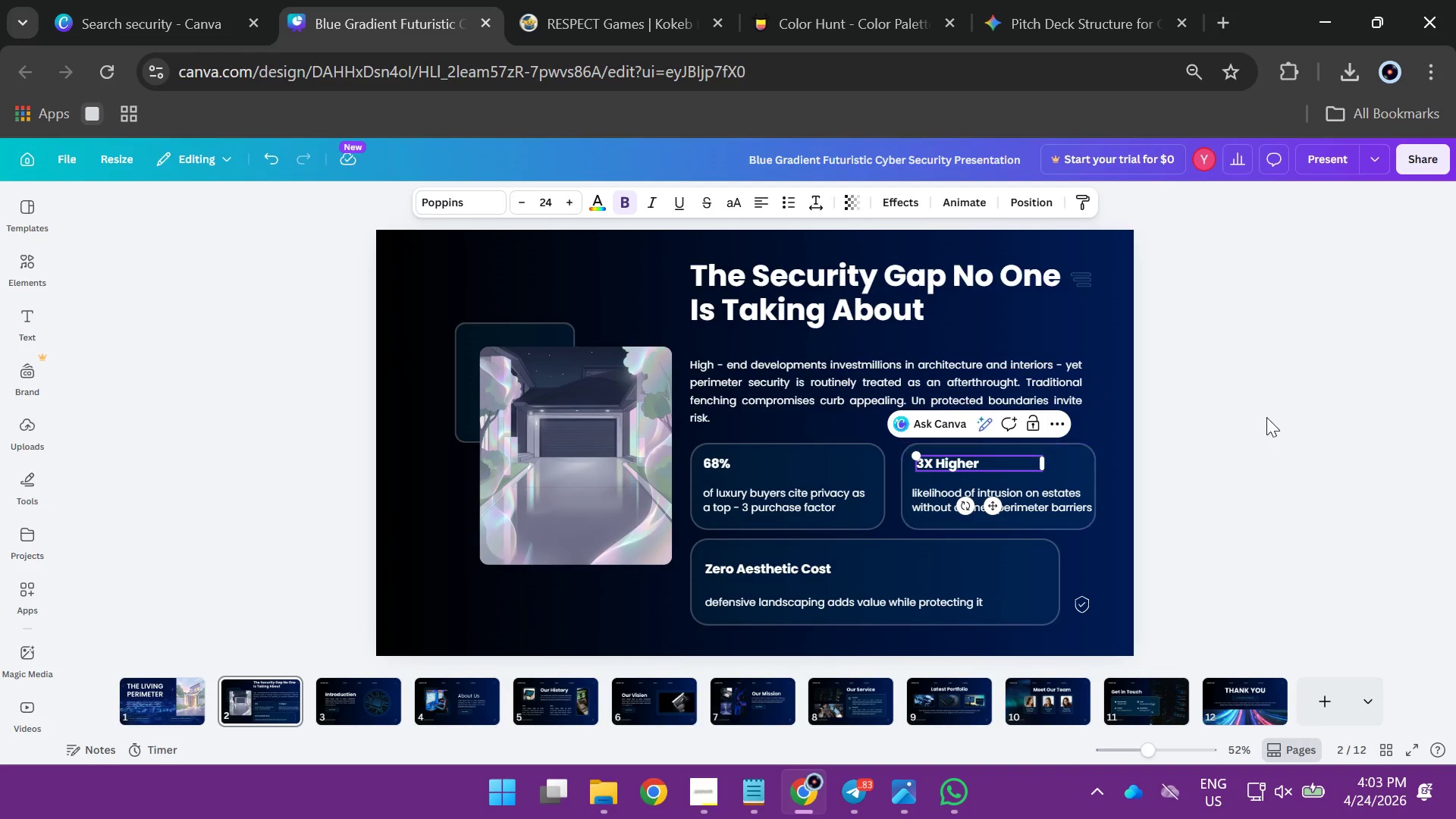 
left_click([1266, 417])
 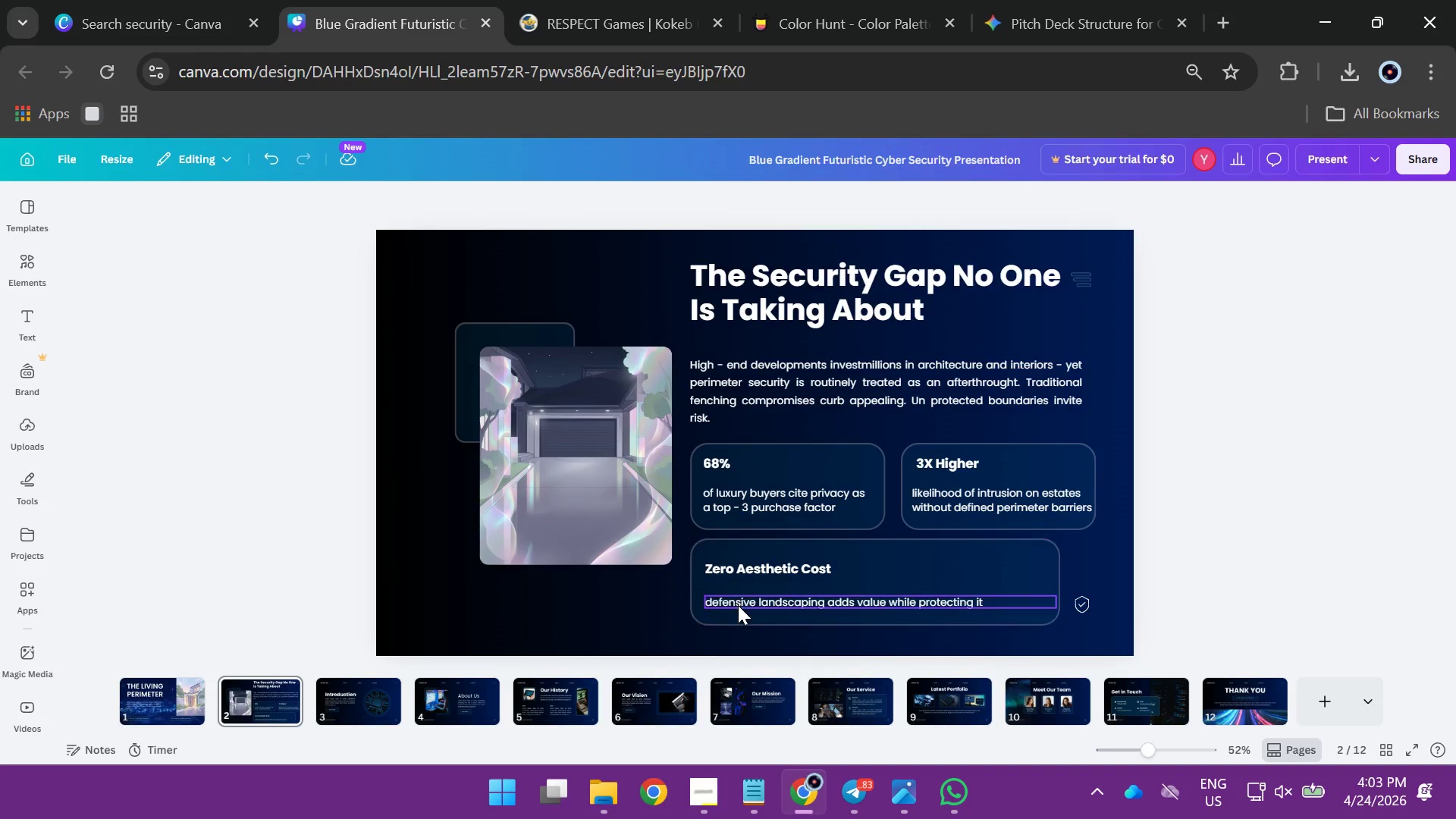 
left_click_drag(start_coordinate=[738, 604], to_coordinate=[737, 598])
 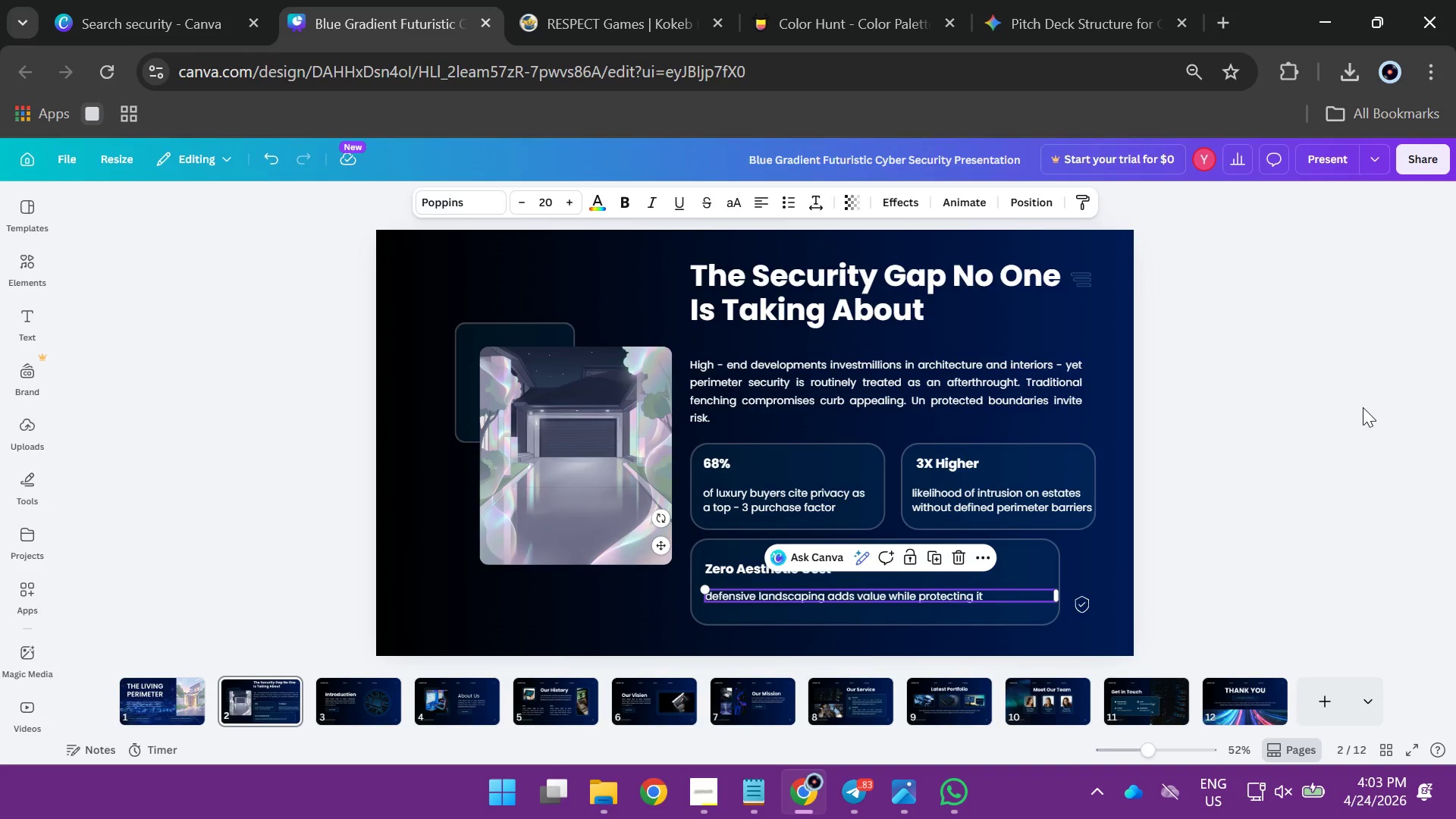 
left_click([1363, 407])
 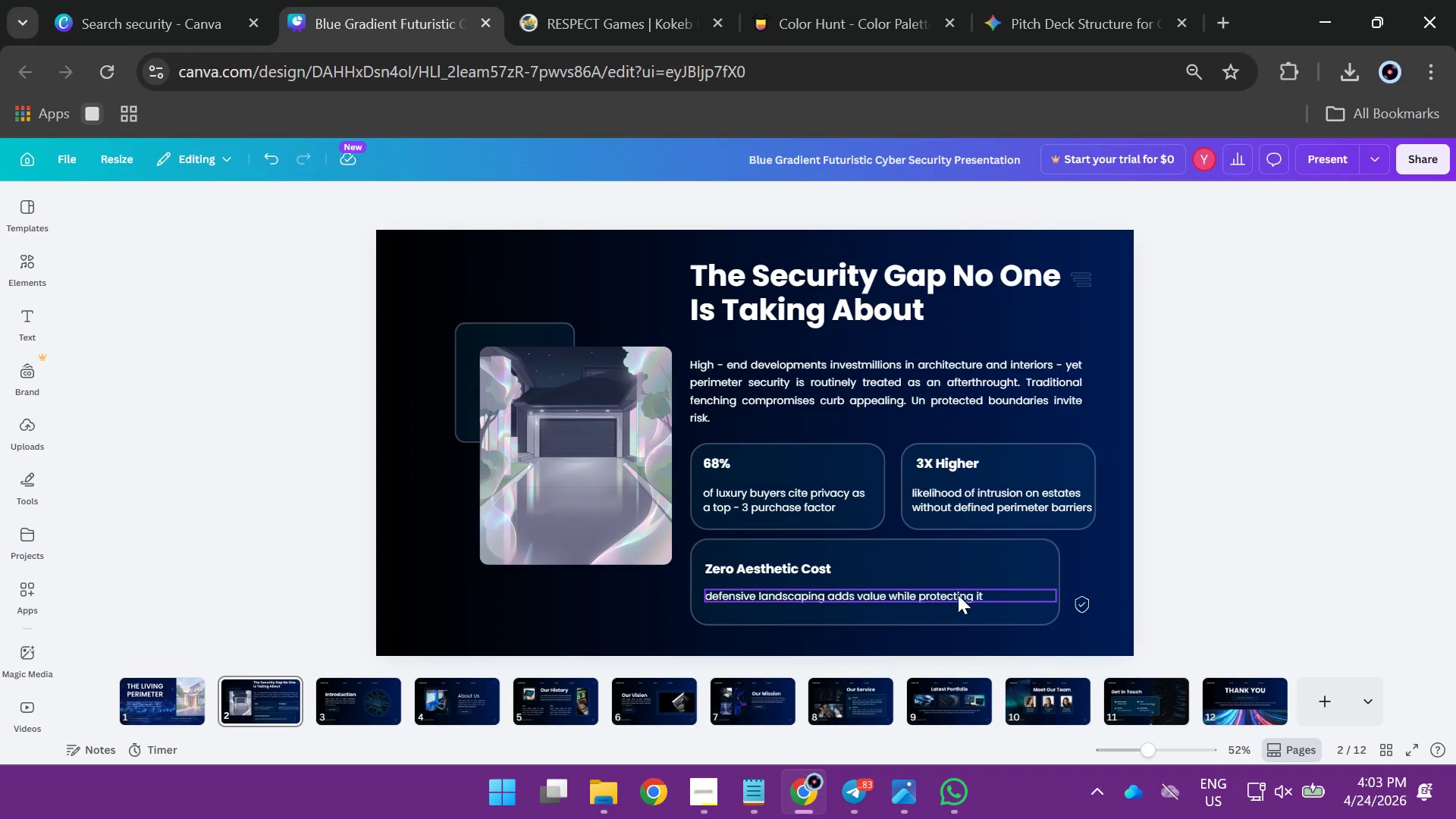 
left_click([956, 591])
 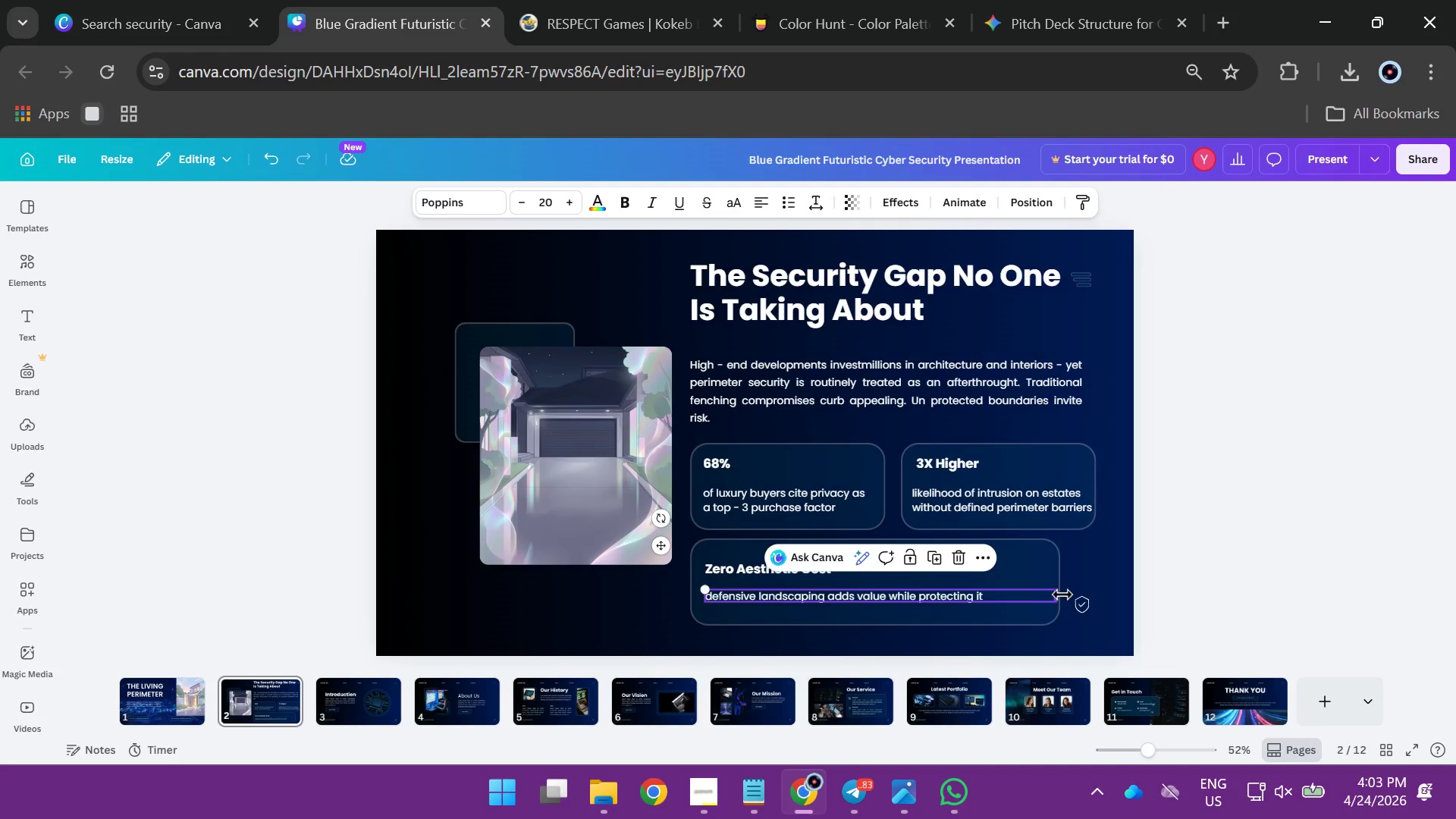 
left_click_drag(start_coordinate=[1062, 595], to_coordinate=[998, 591])
 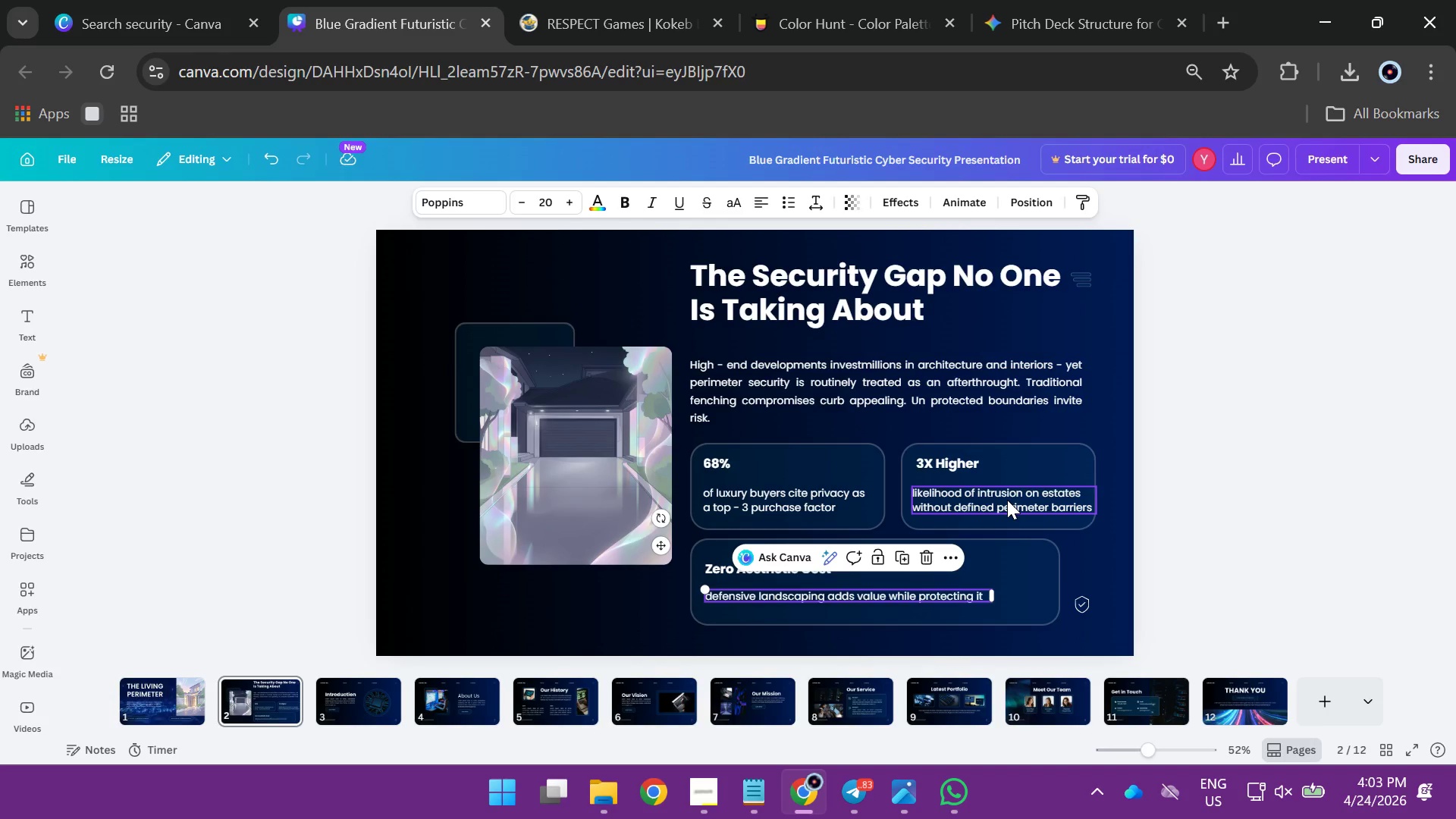 
left_click([1007, 500])
 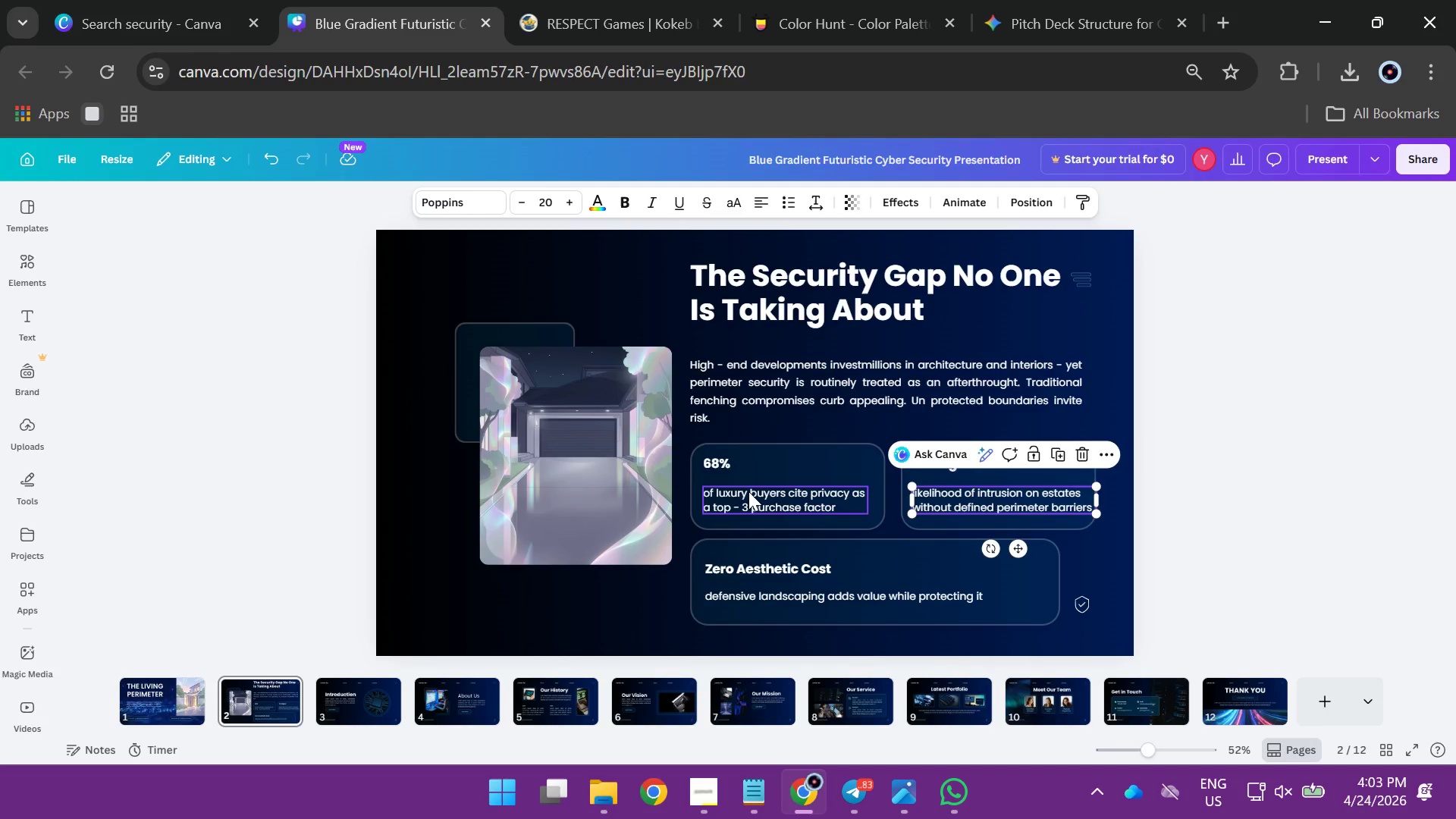 
left_click([748, 491])
 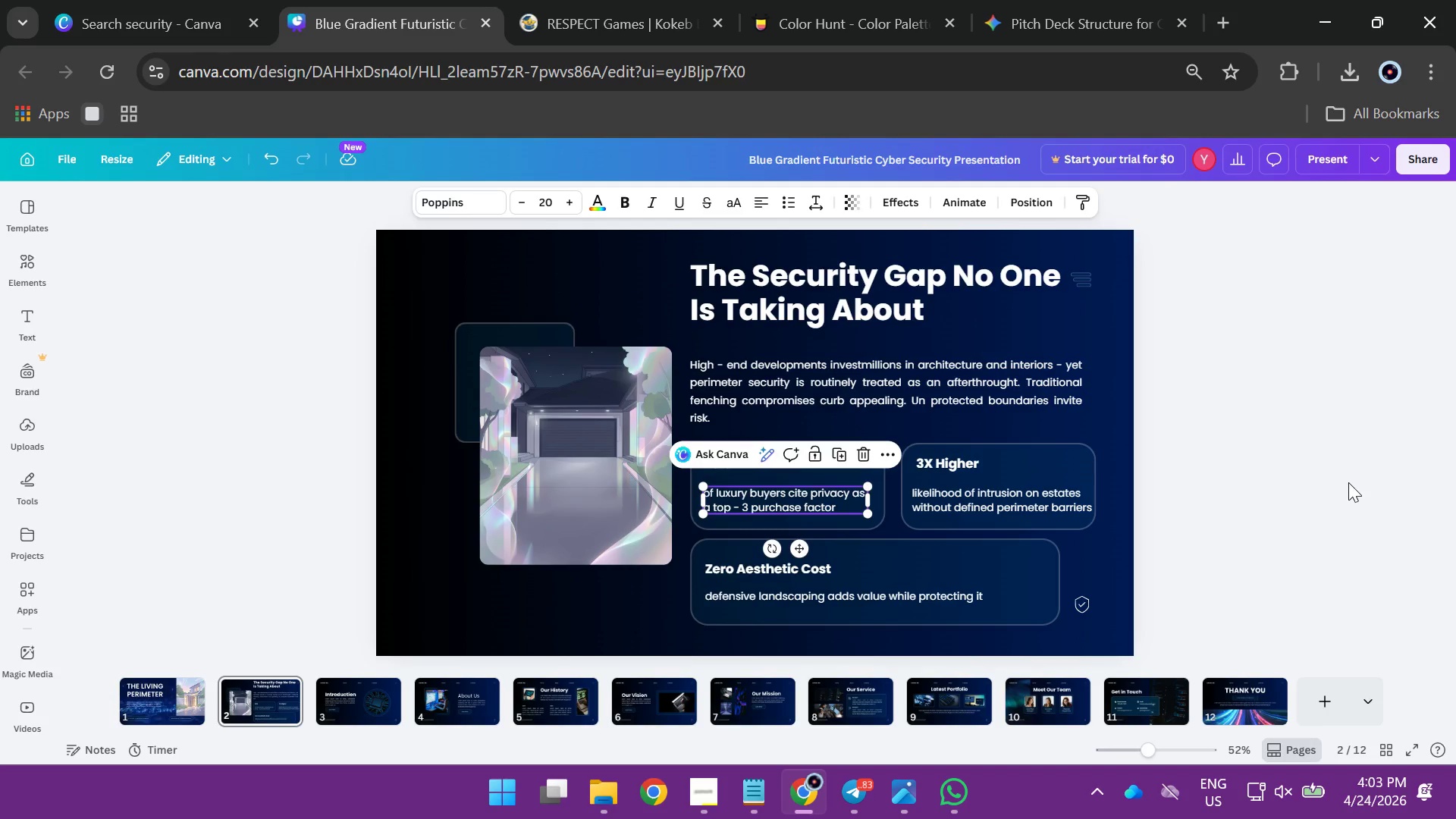 
left_click([1348, 482])
 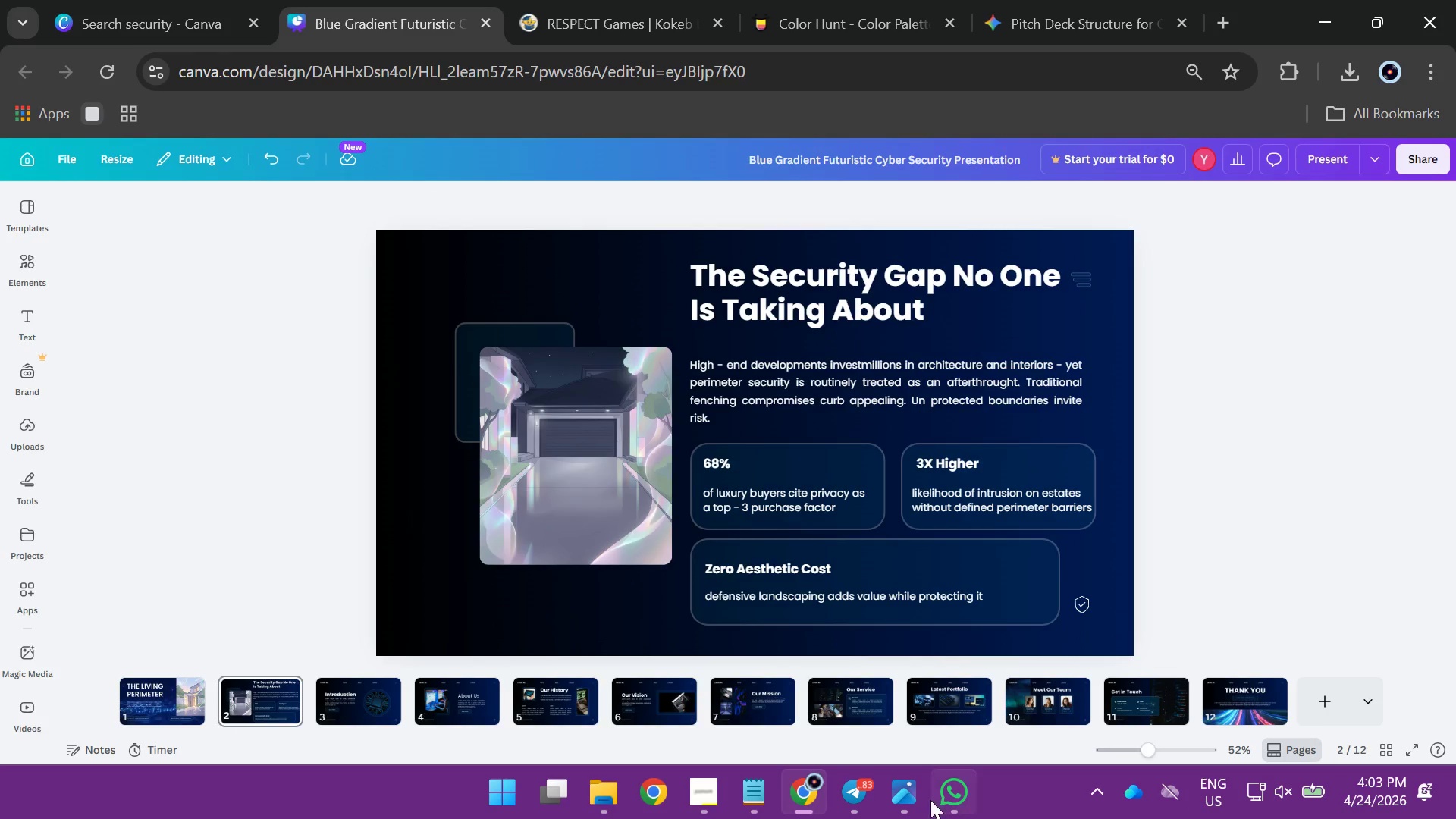 
left_click([704, 798])